 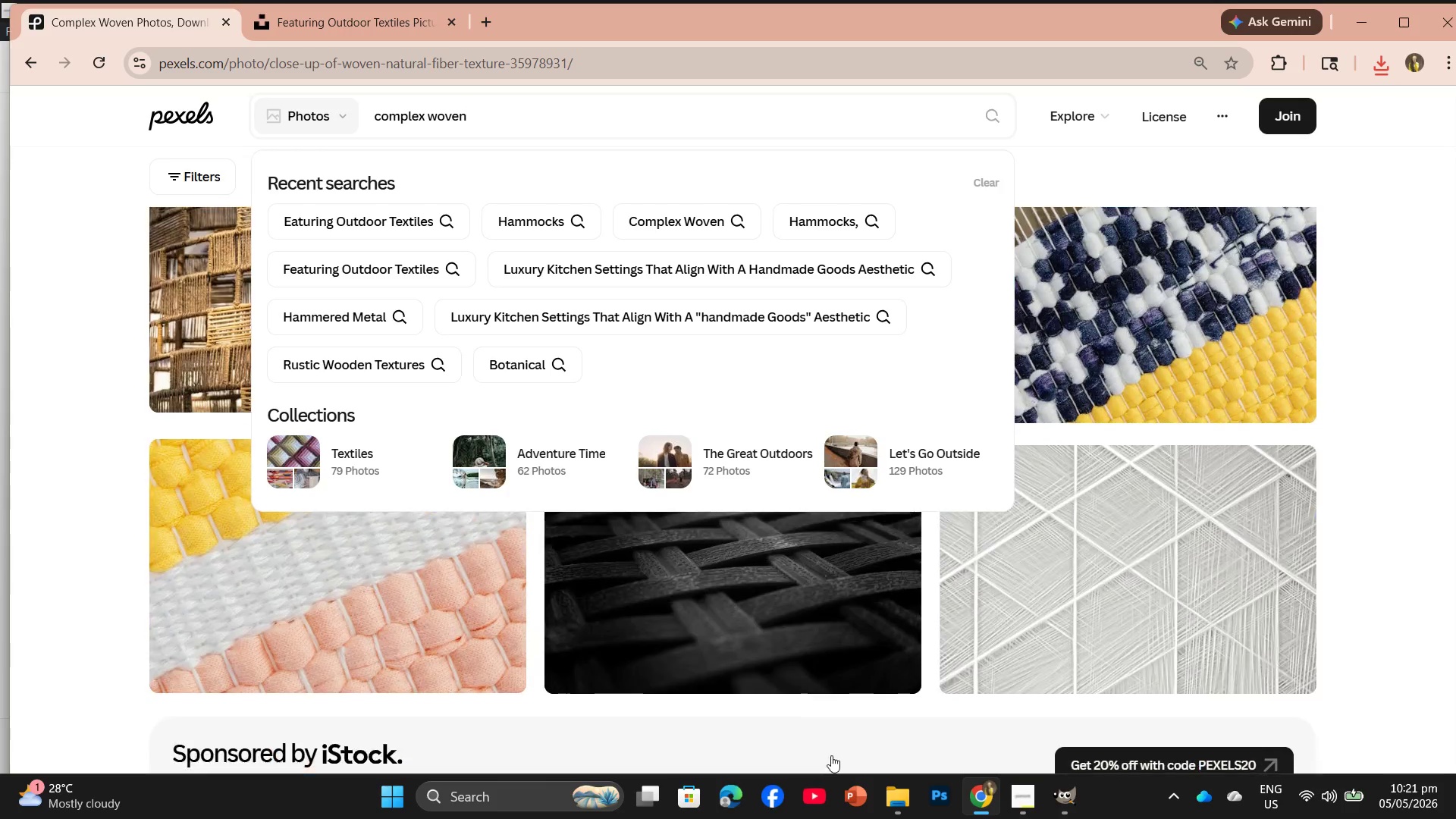 
left_click([899, 799])
 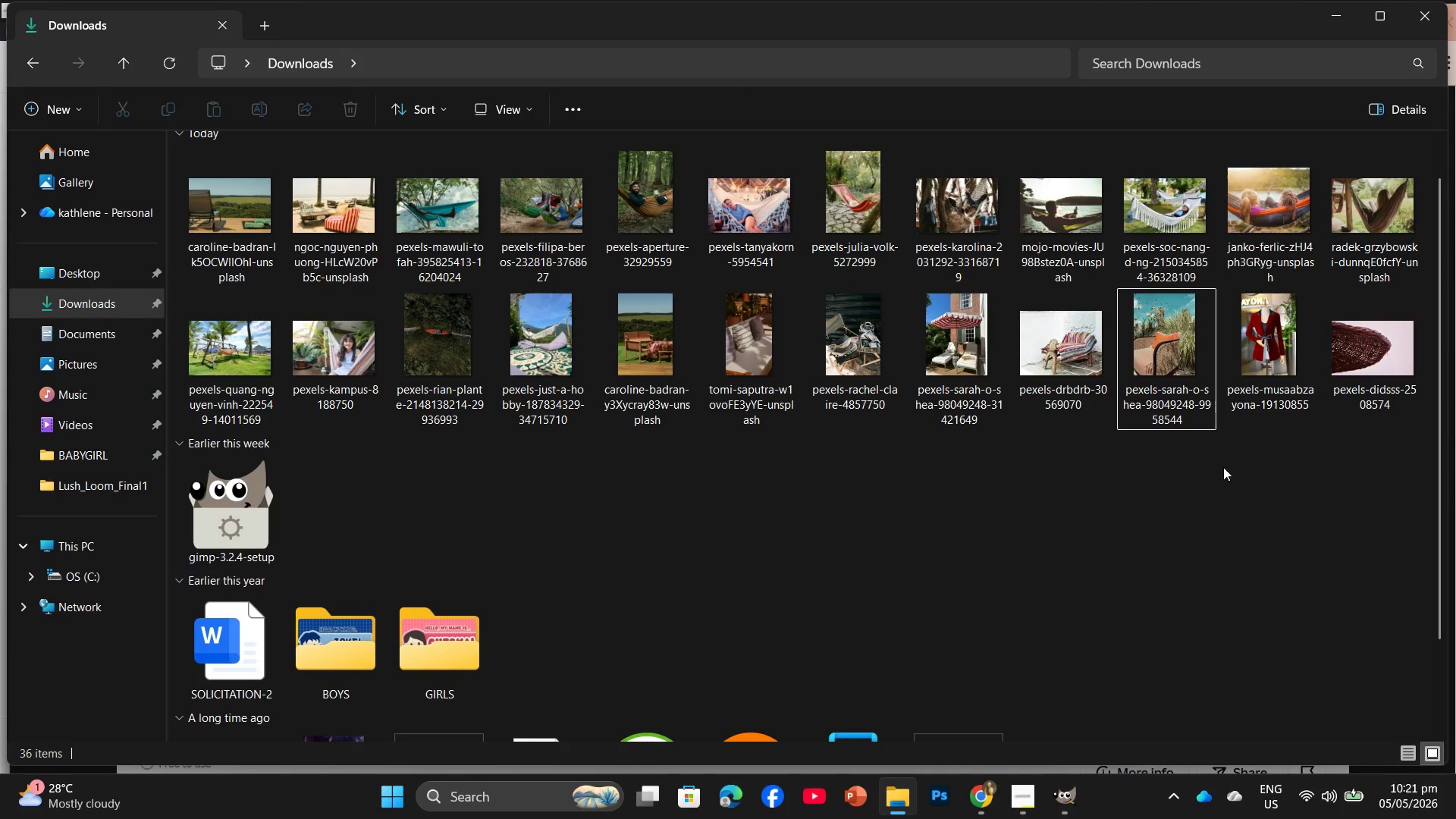 
left_click_drag(start_coordinate=[1332, 445], to_coordinate=[239, 199])
 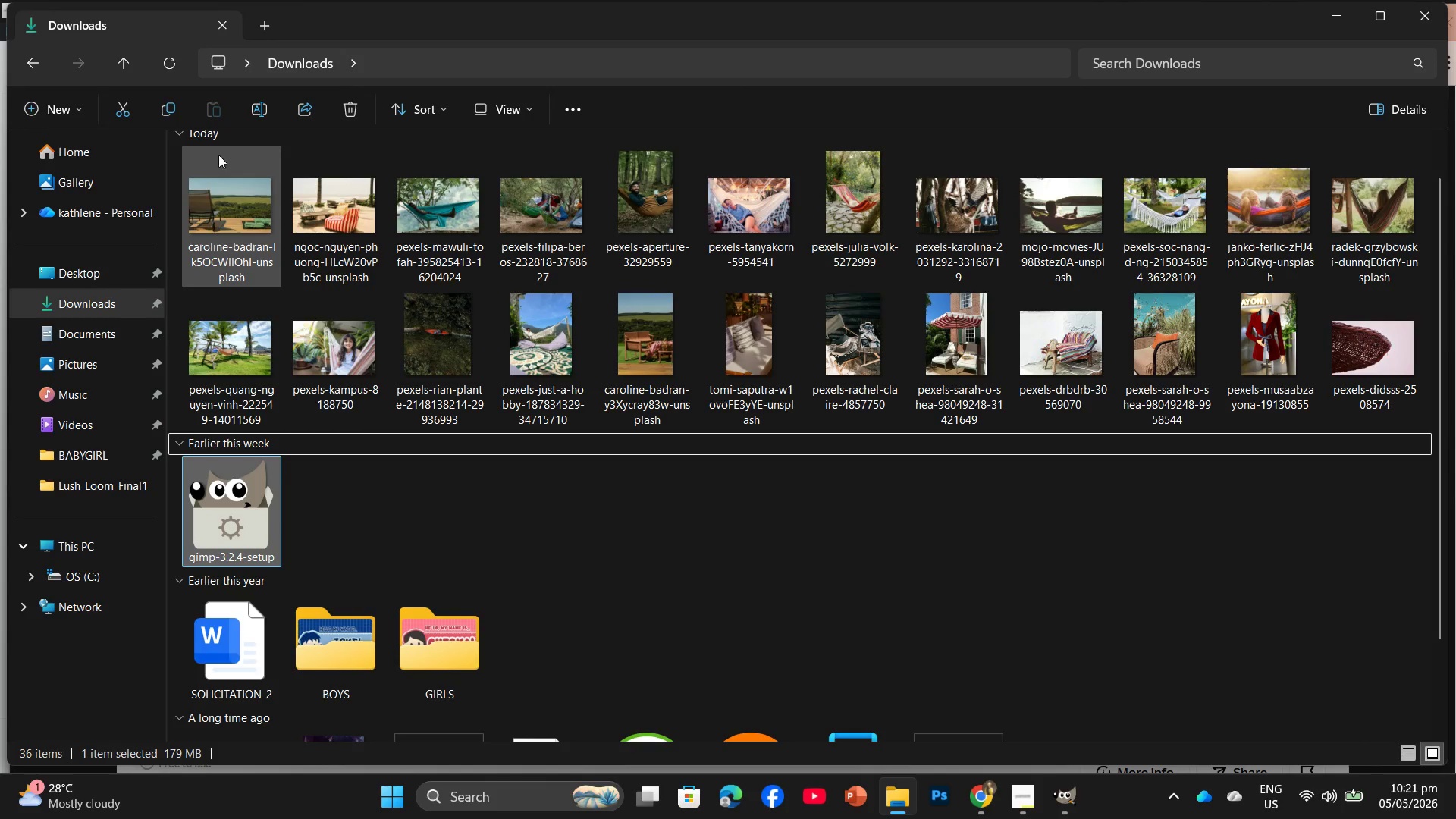 
left_click_drag(start_coordinate=[256, 154], to_coordinate=[526, 175])
 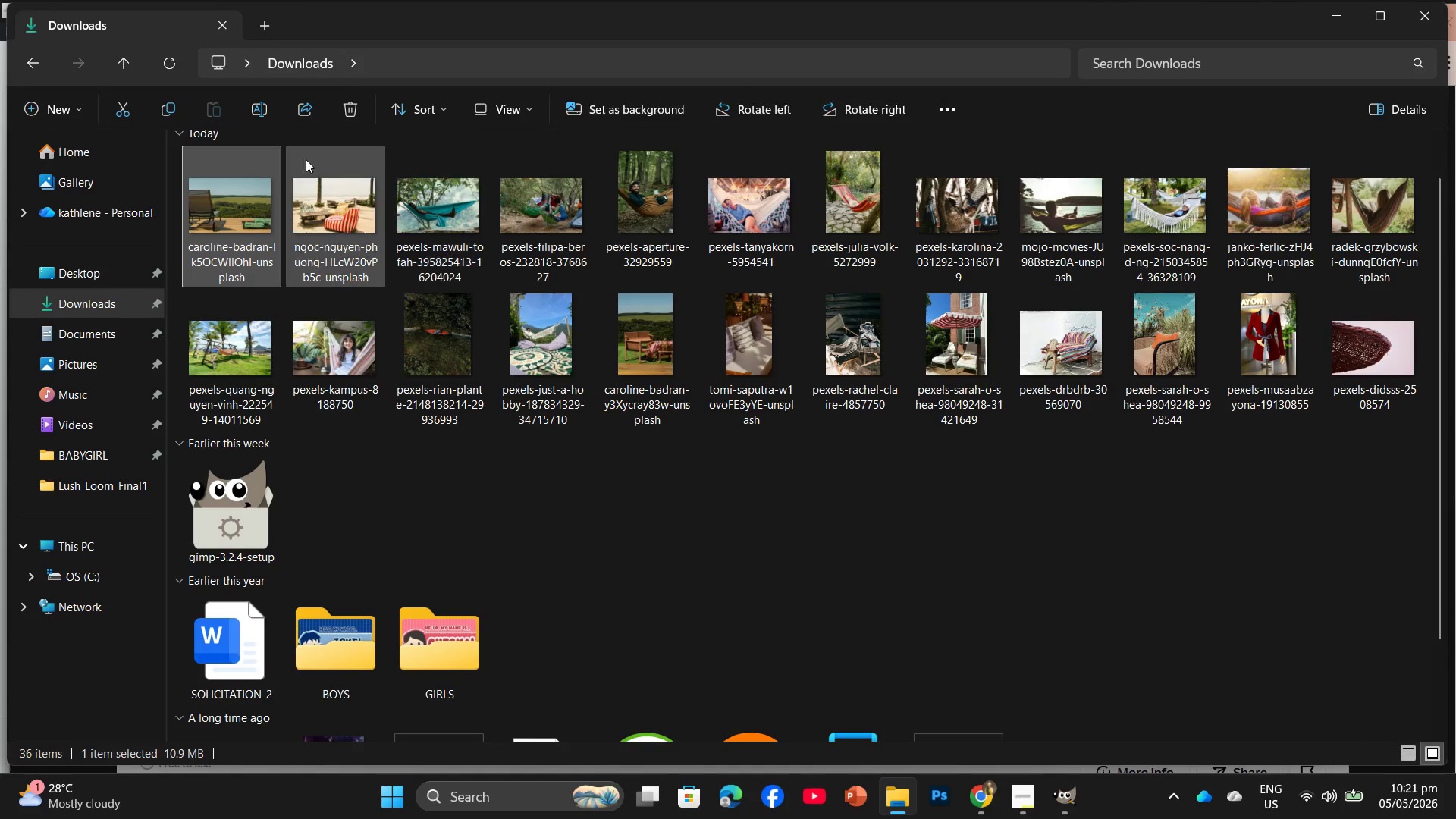 
left_click_drag(start_coordinate=[297, 159], to_coordinate=[646, 163])
 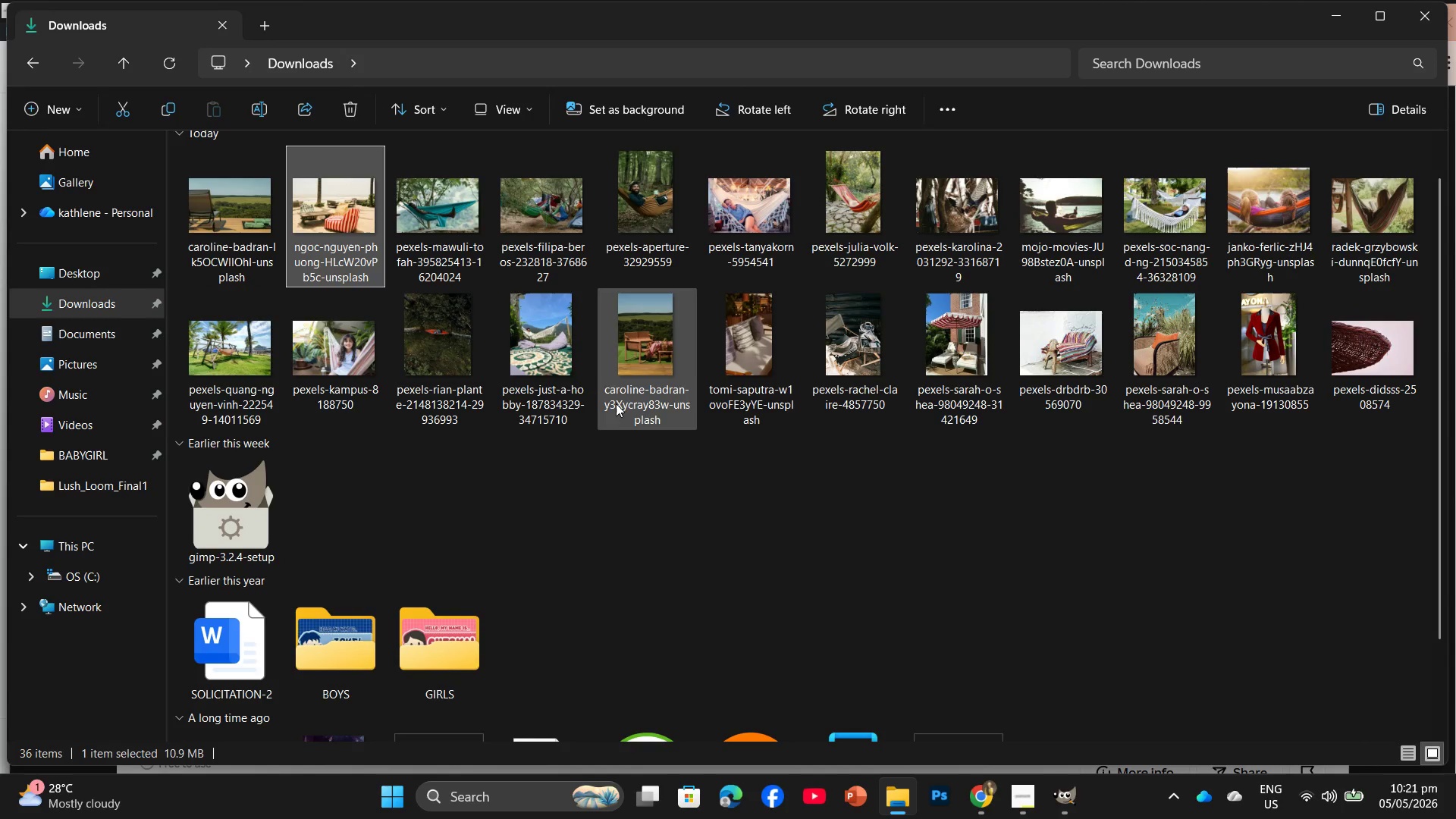 
left_click([665, 462])
 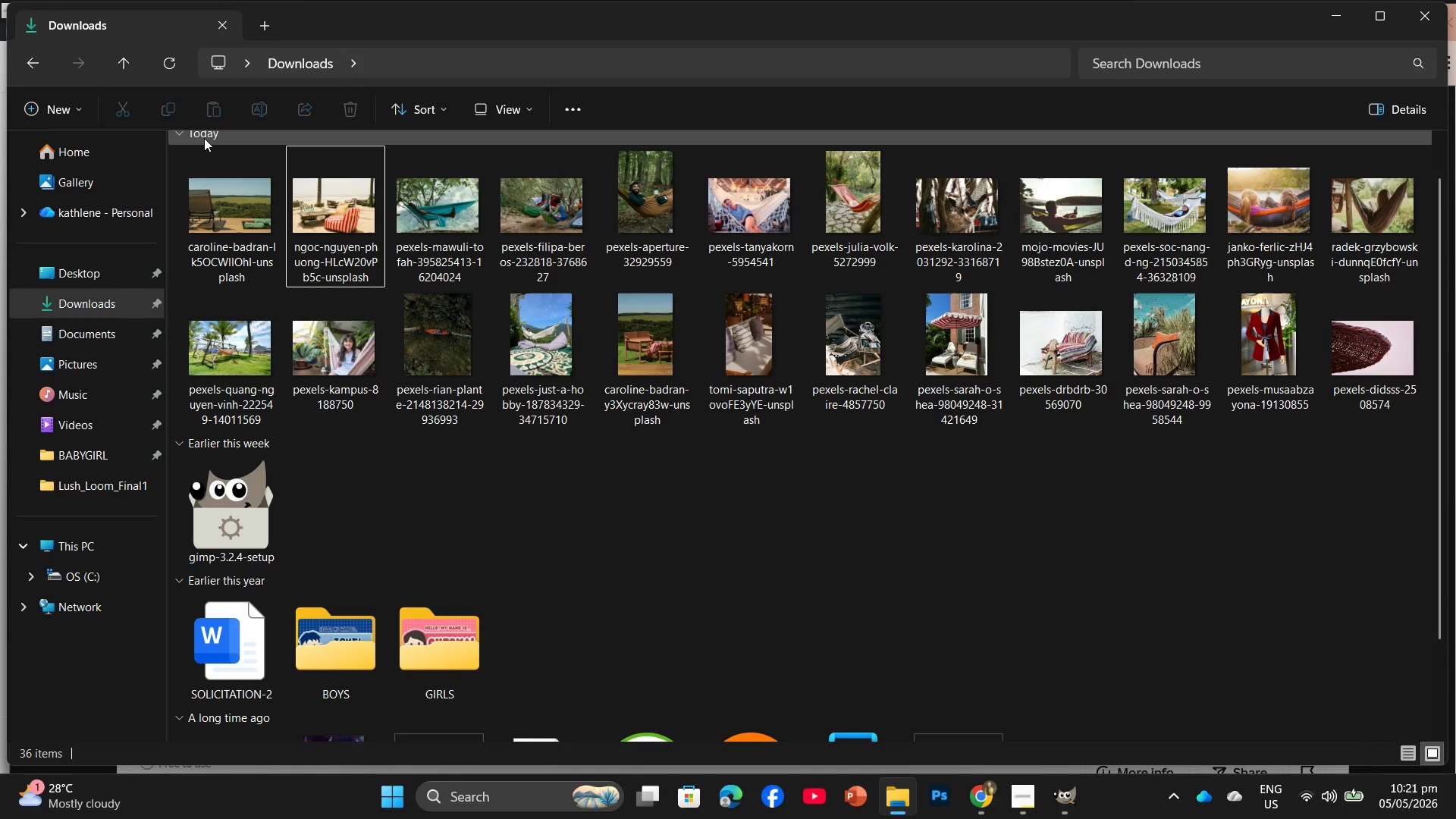 
left_click_drag(start_coordinate=[202, 159], to_coordinate=[1455, 387])
 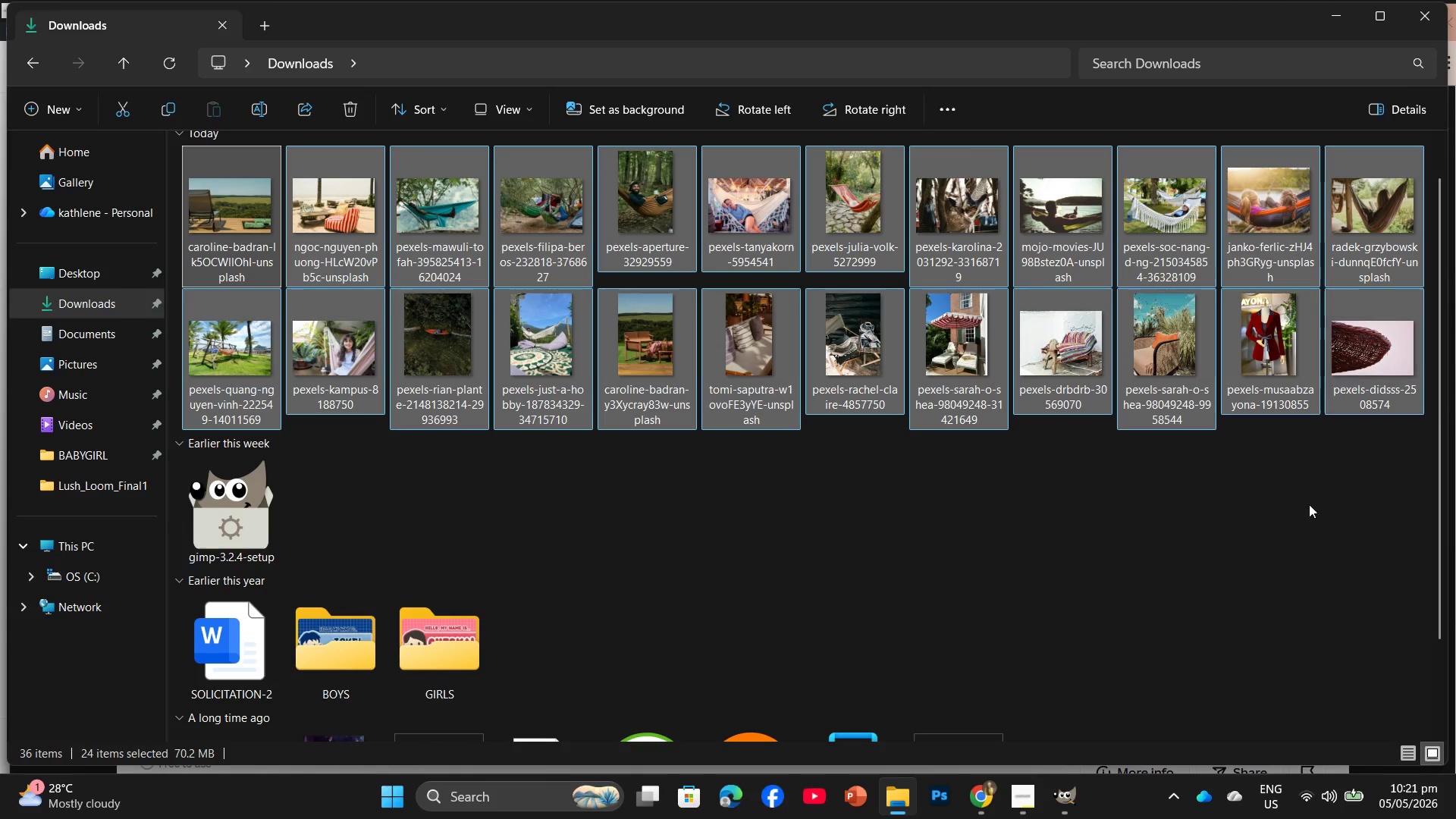 
left_click([1138, 577])
 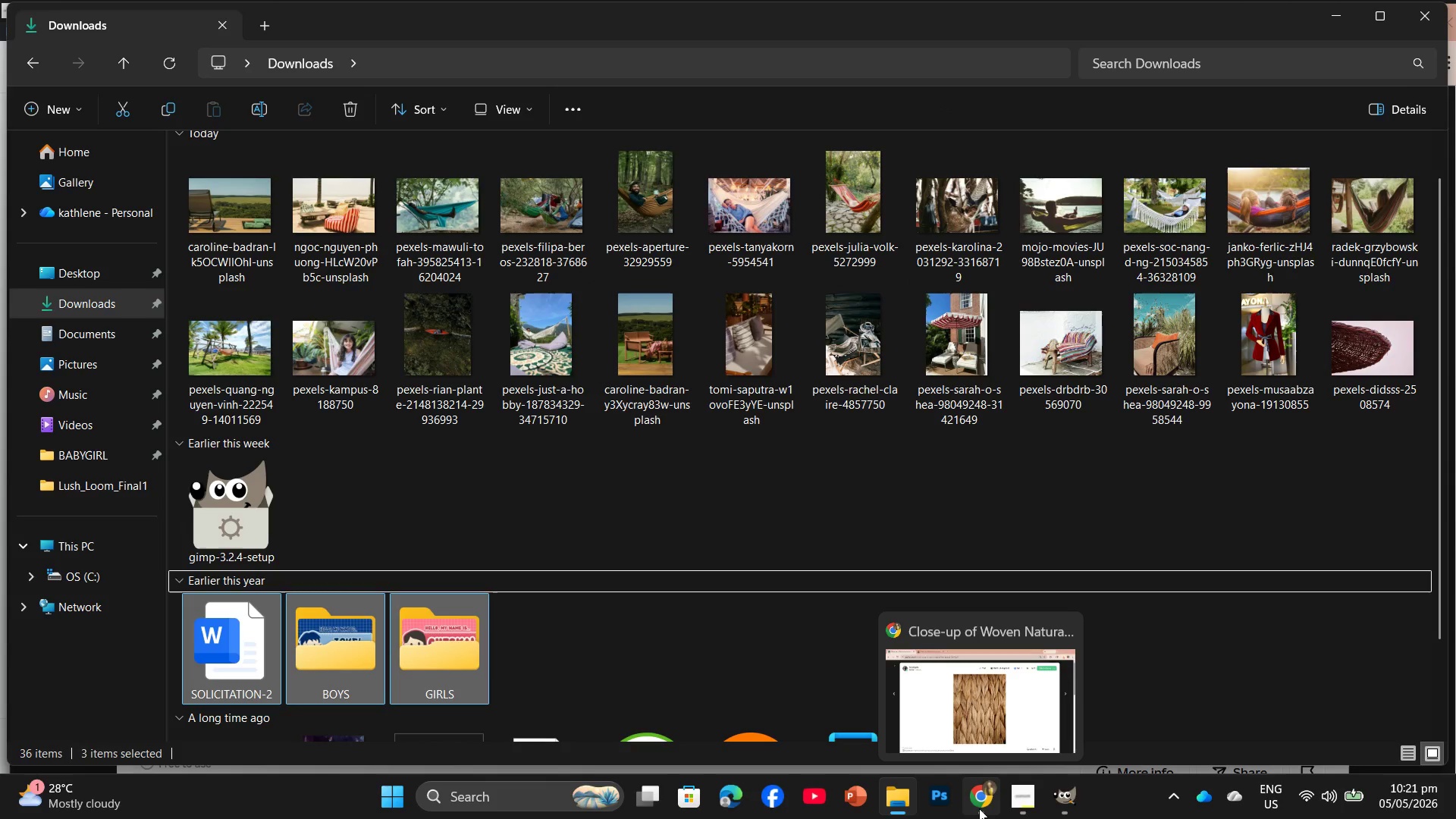 
left_click([977, 762])
 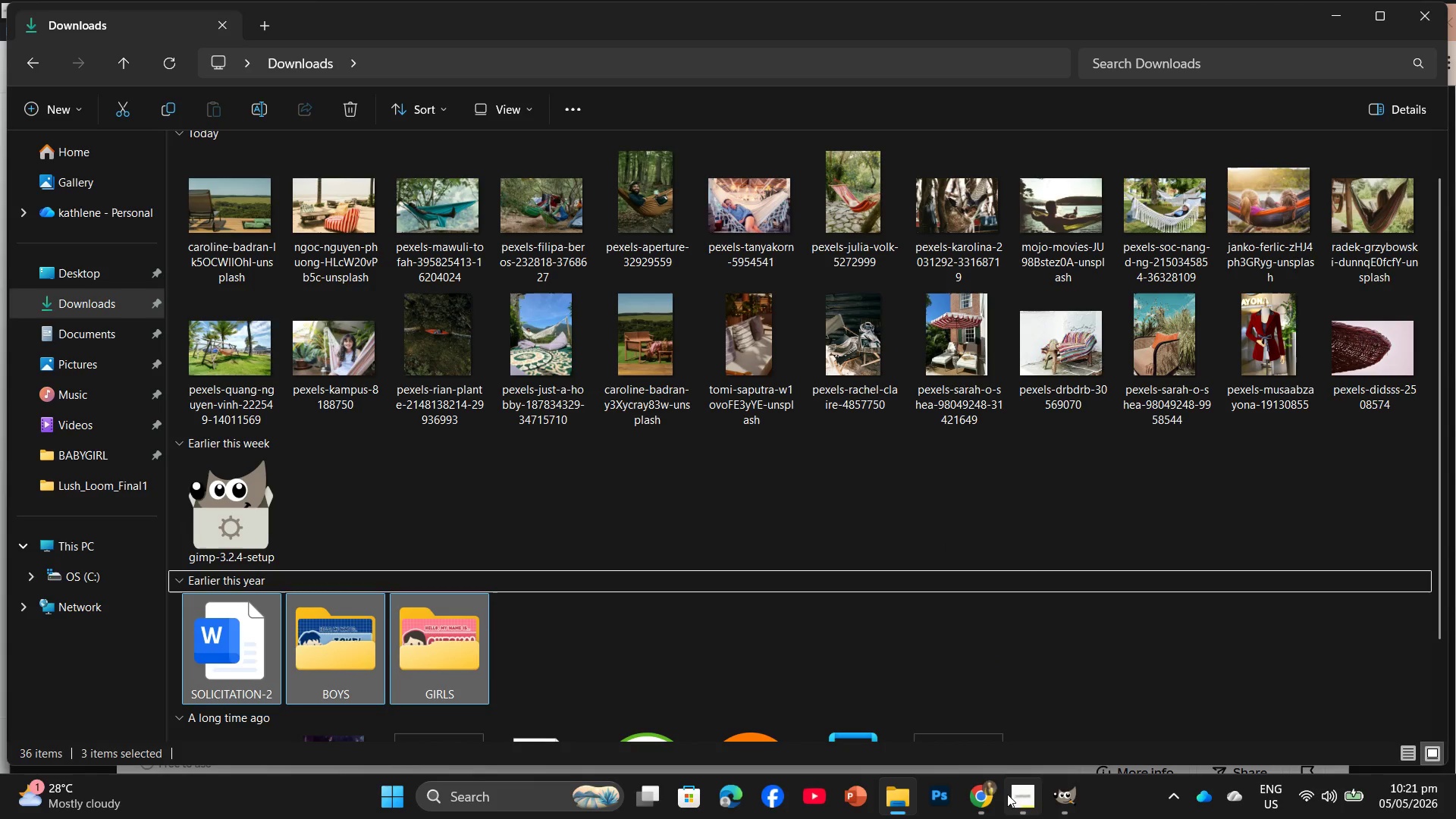 
left_click([968, 734])
 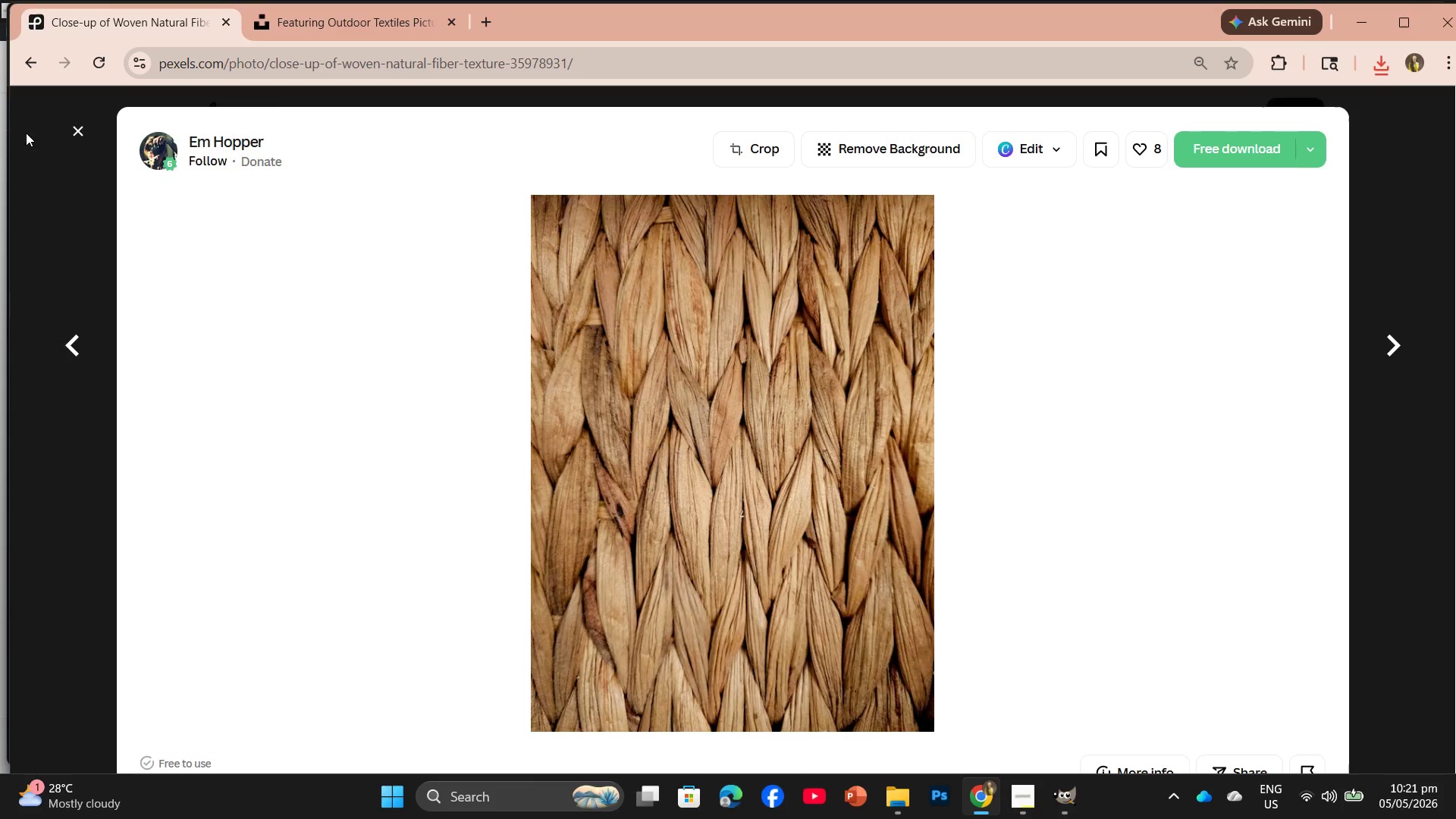 
left_click([82, 131])
 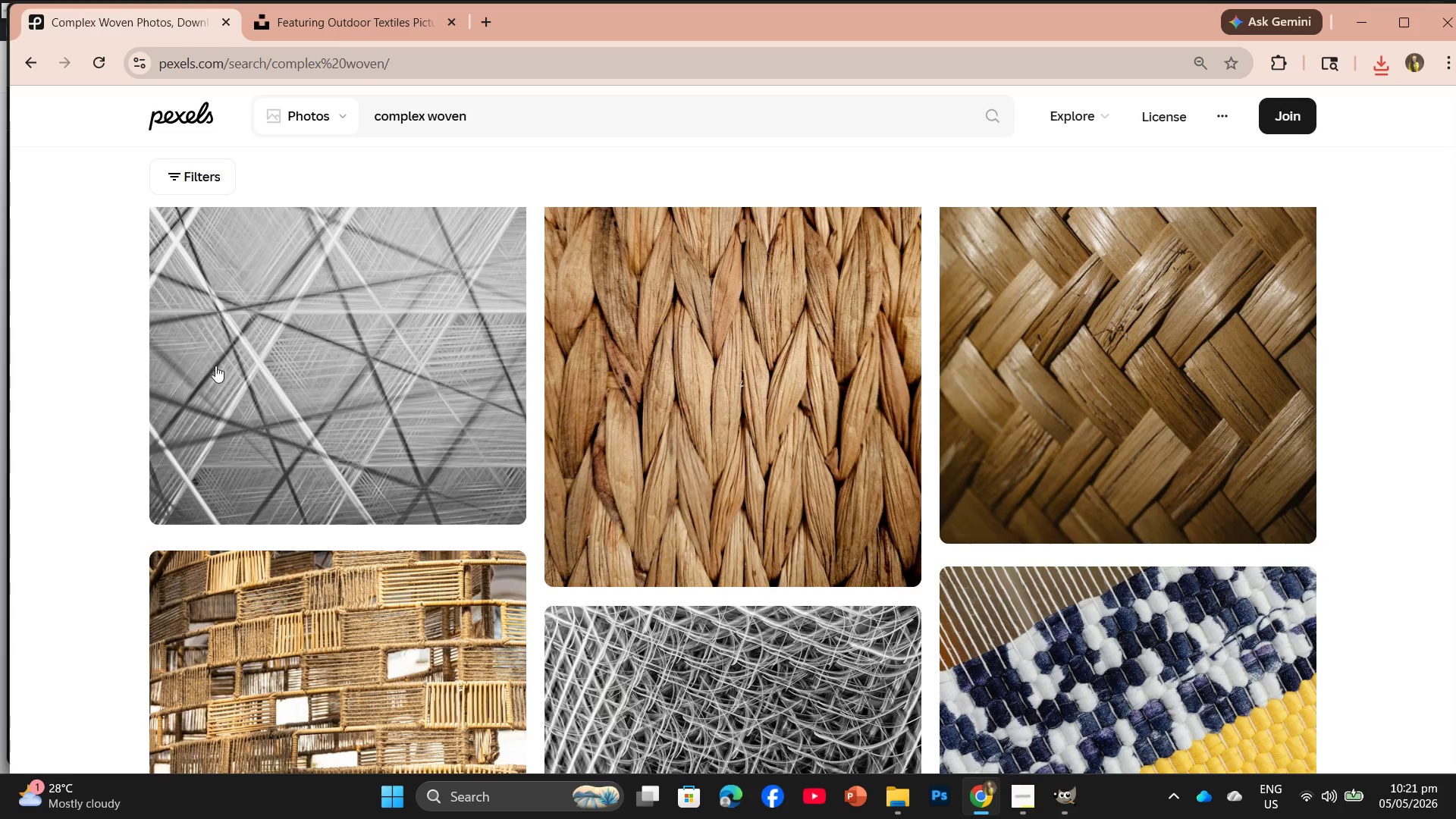 
scroll: coordinate [643, 497], scroll_direction: down, amount: 6.0
 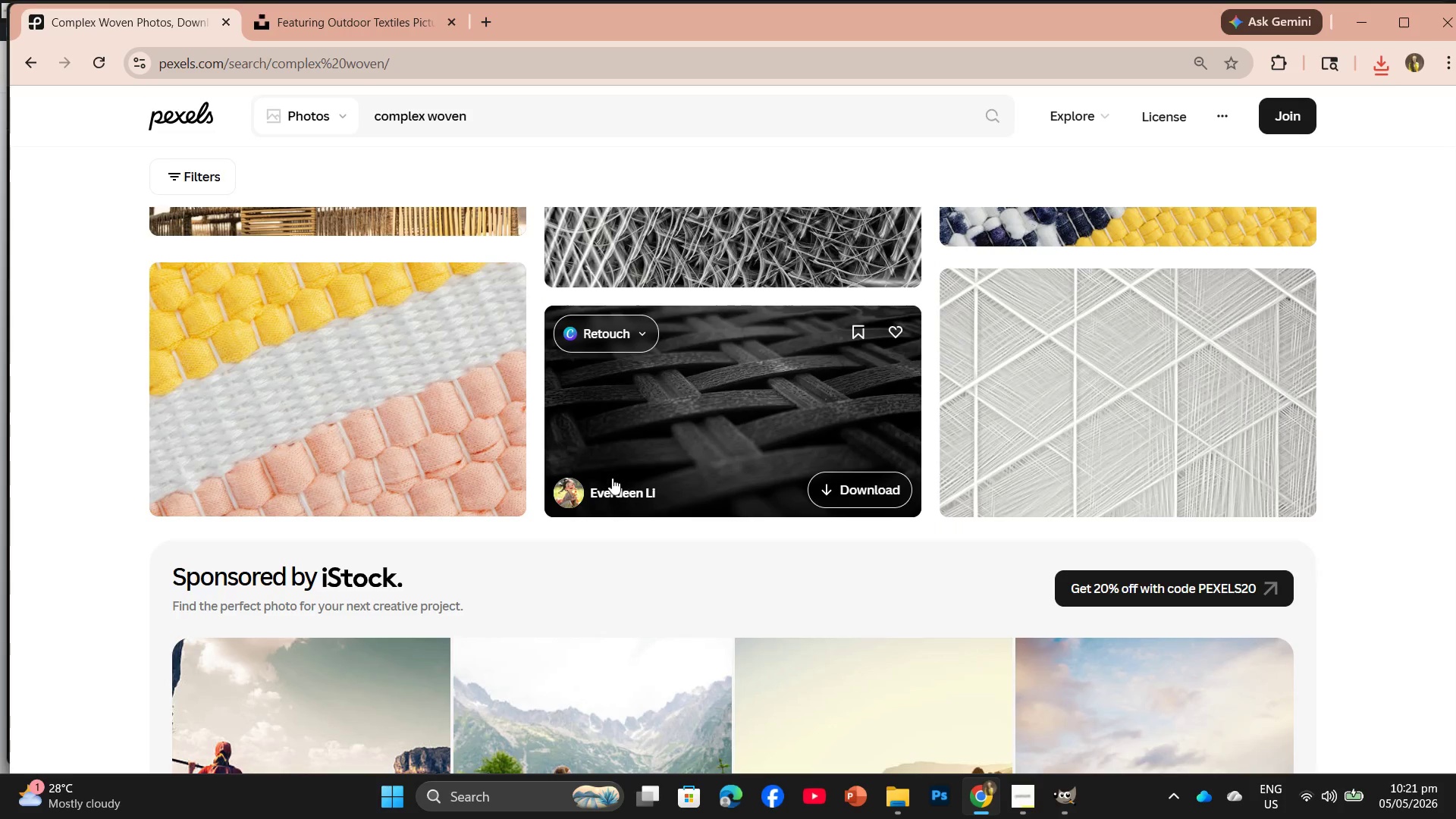 
scroll: coordinate [885, 451], scroll_direction: up, amount: 2.0
 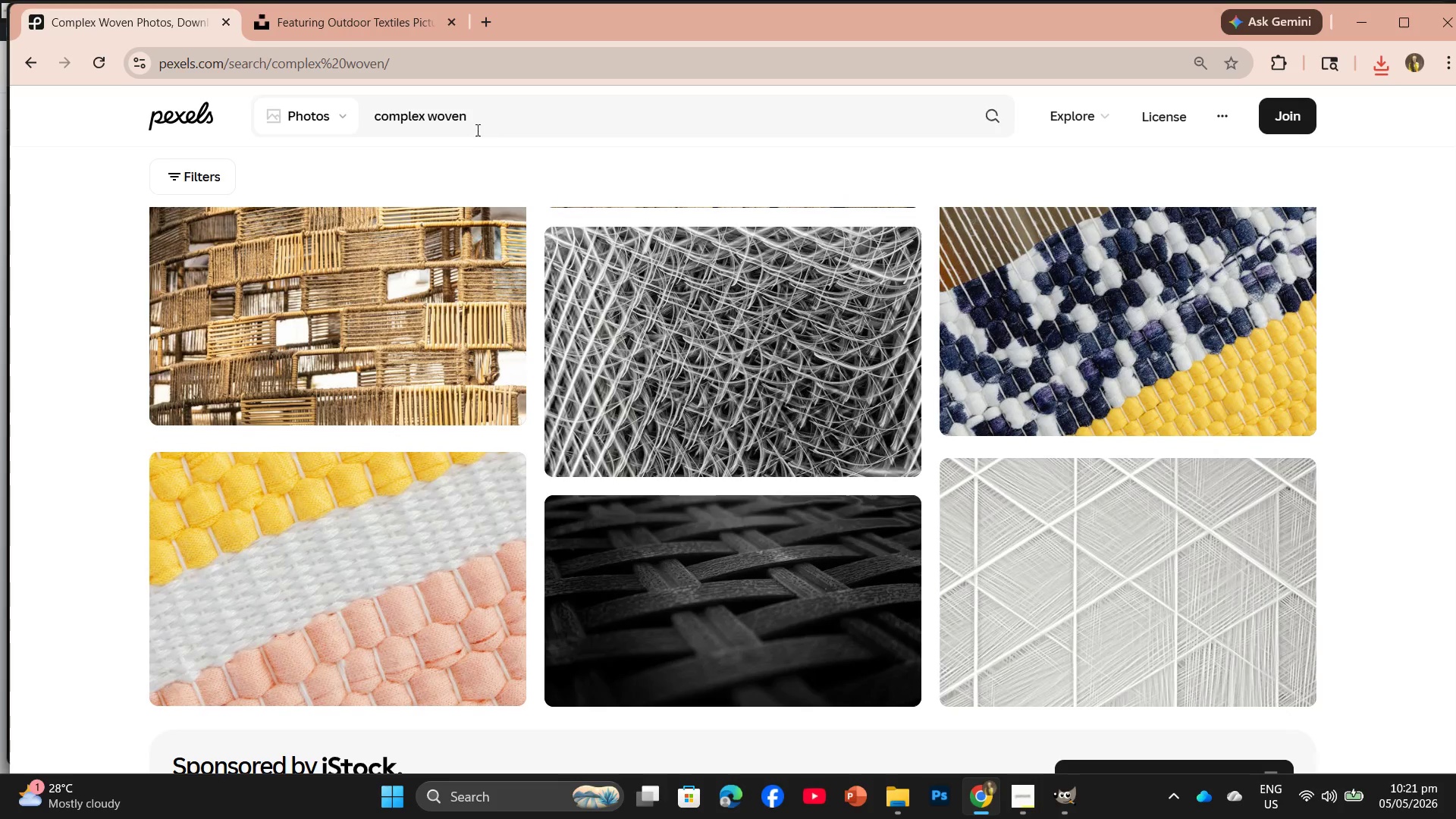 
left_click_drag(start_coordinate=[473, 121], to_coordinate=[312, 139])
 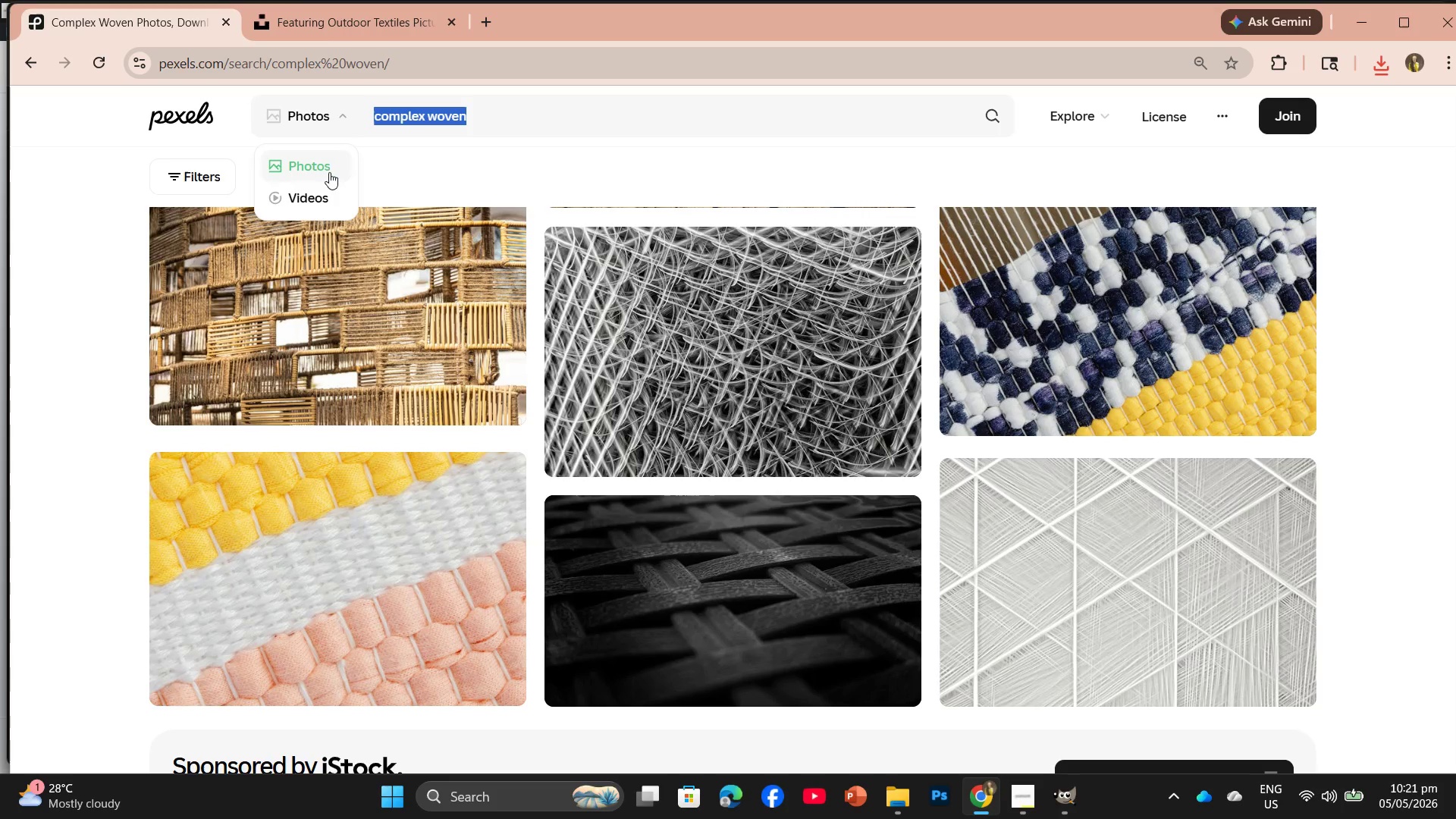 
key(Meta+MetaLeft)
 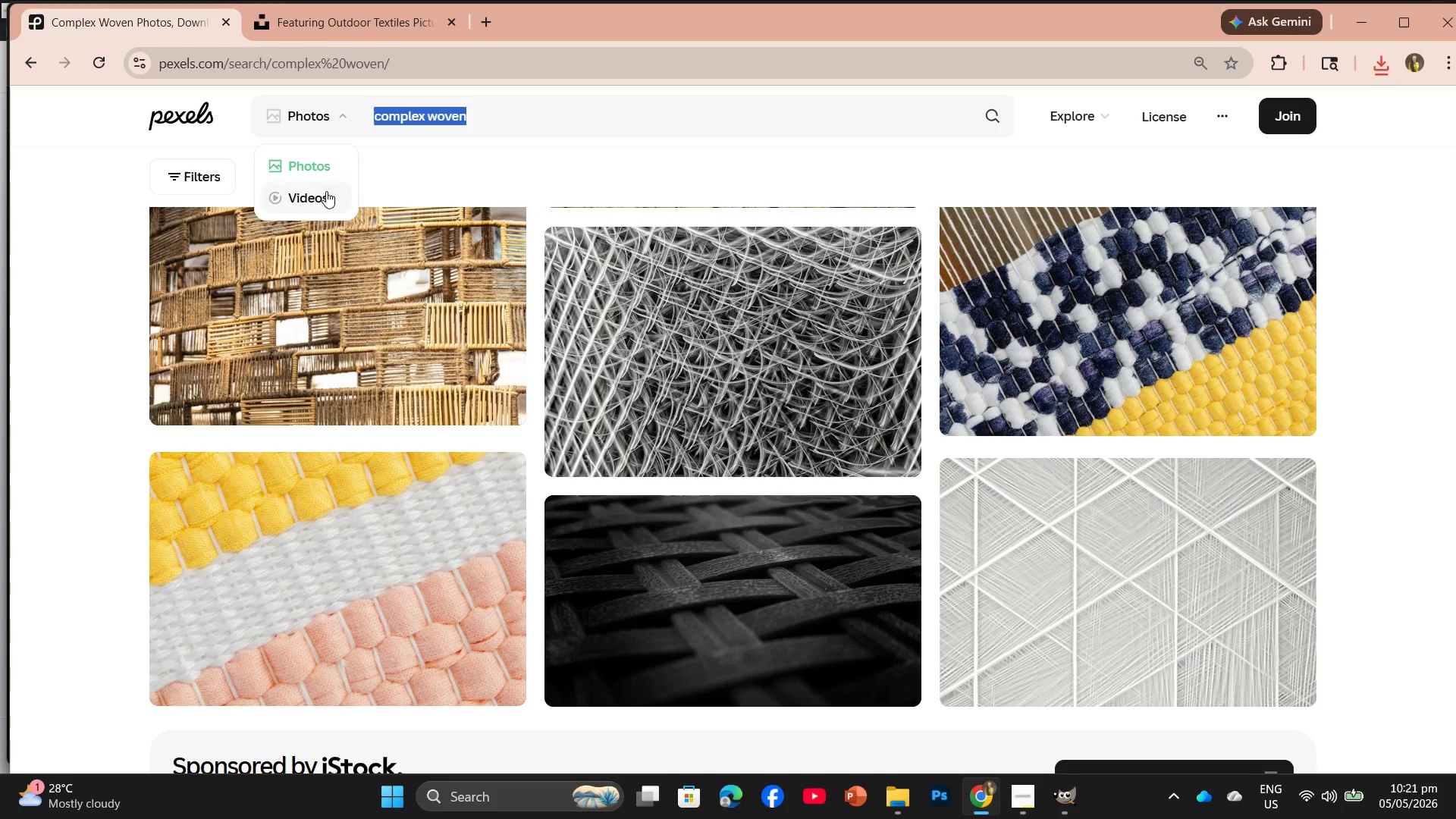 
key(Control+ControlLeft)
 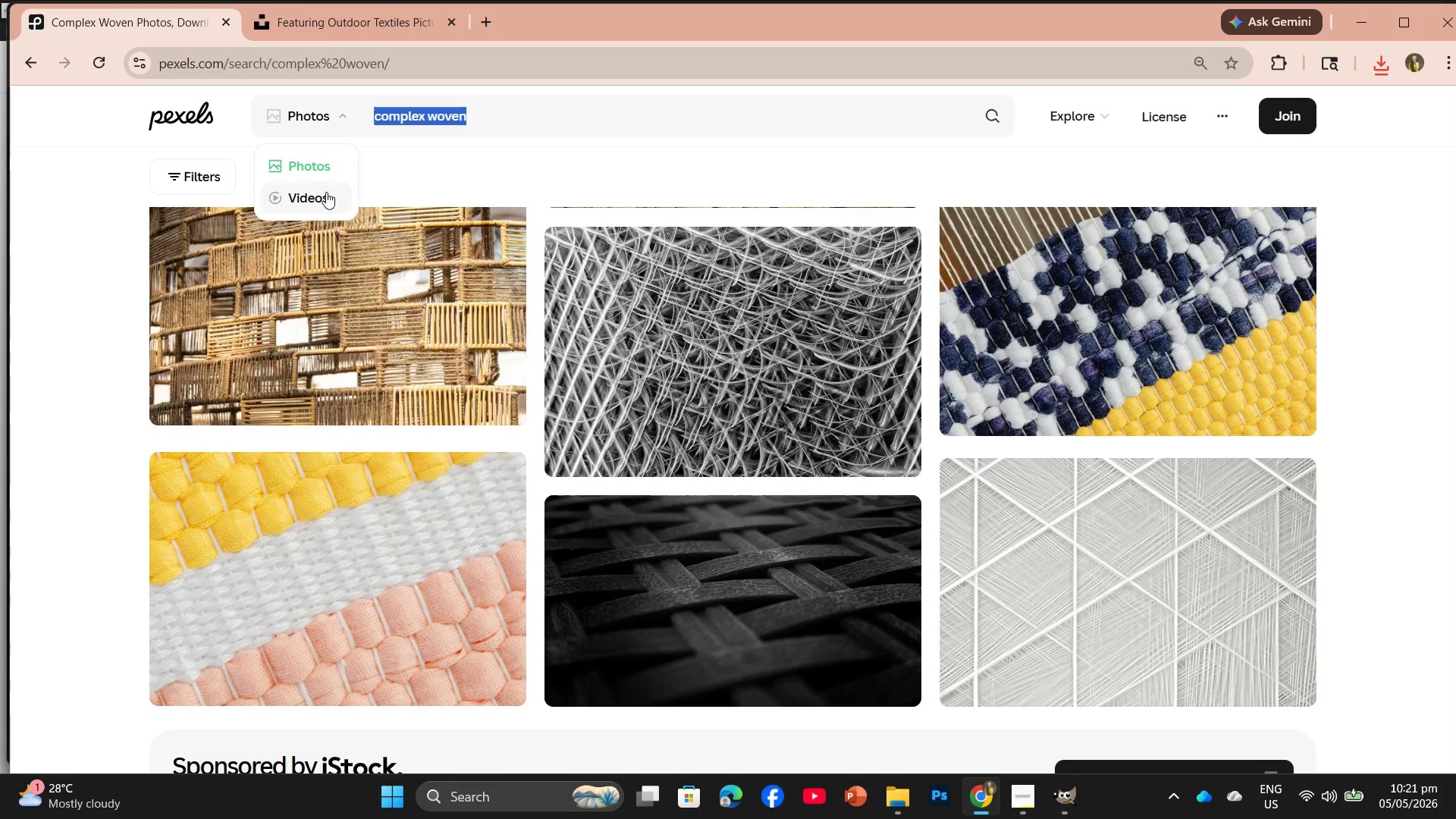 
key(Control+C)
 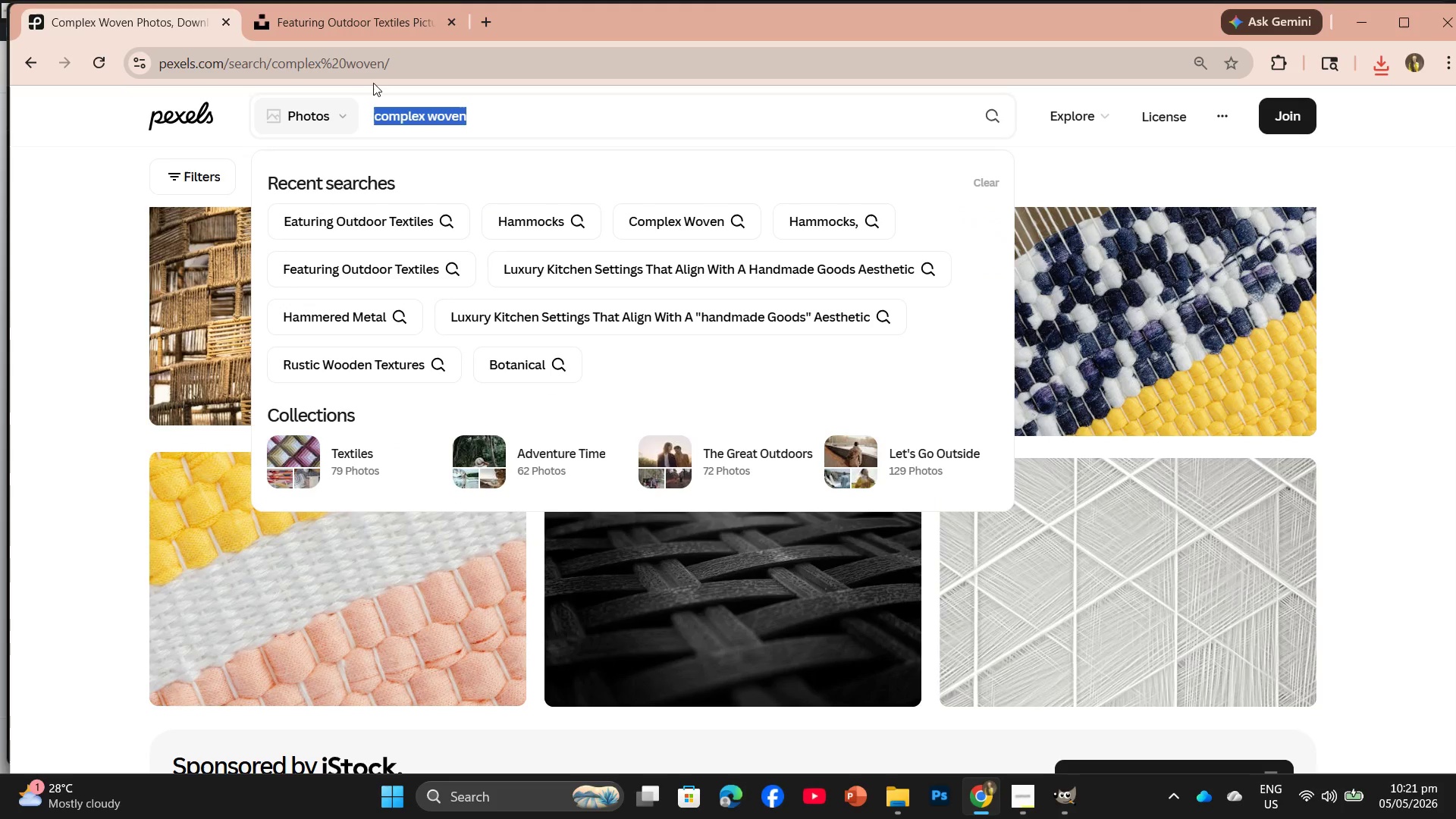 
left_click_drag(start_coordinate=[374, 27], to_coordinate=[380, 20])
 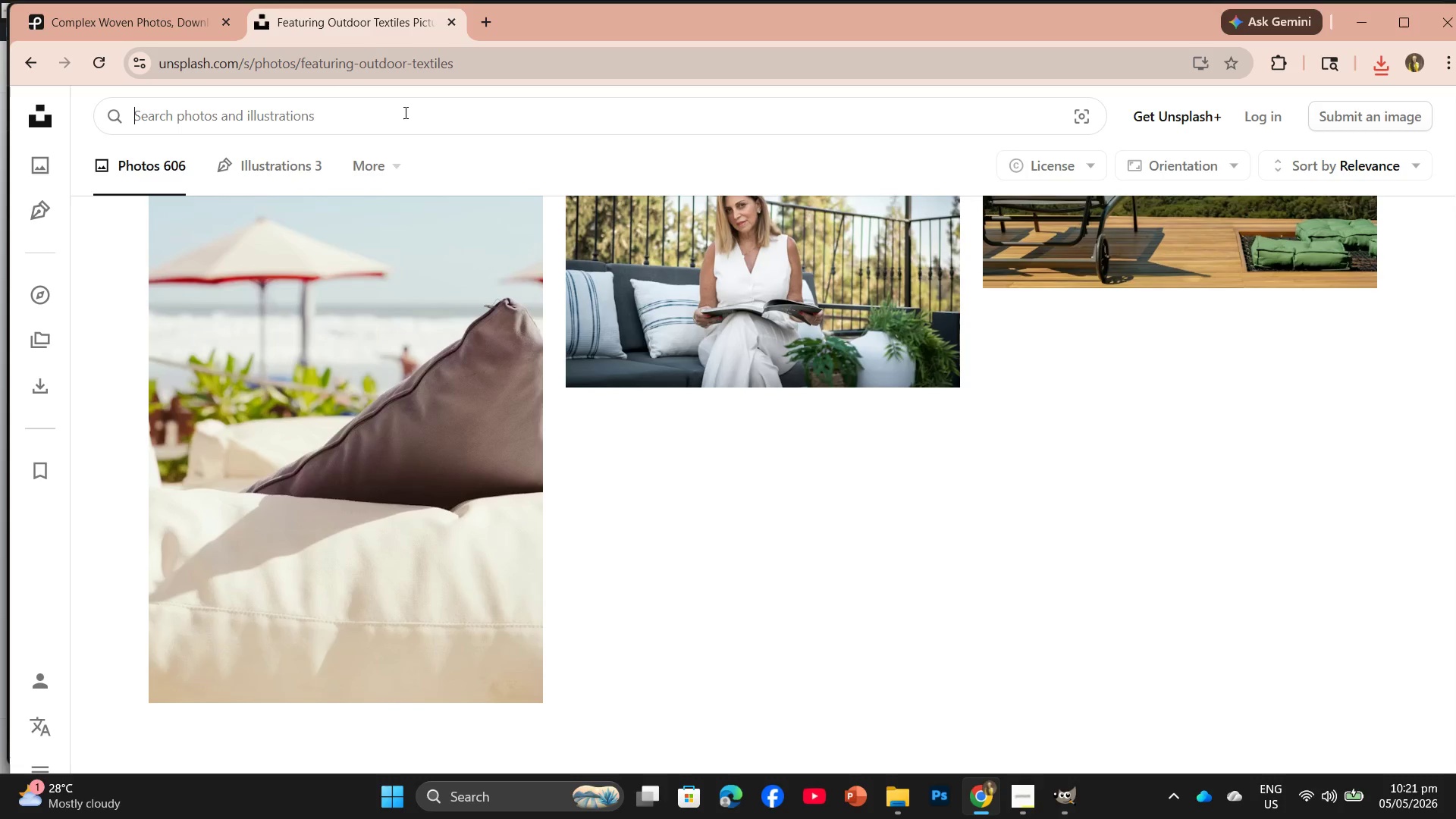 
left_click([404, 112])
 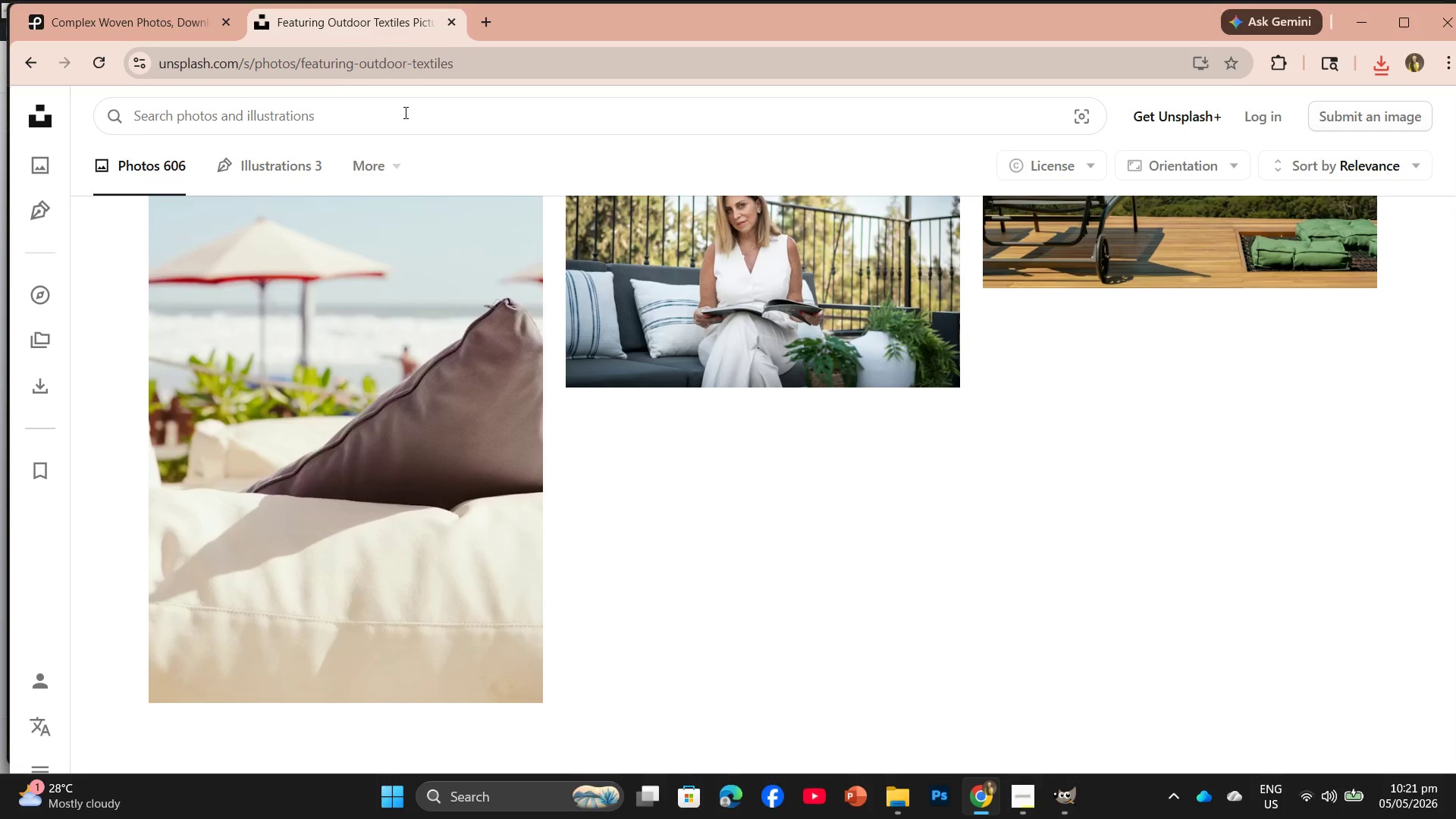 
key(Control+V)
 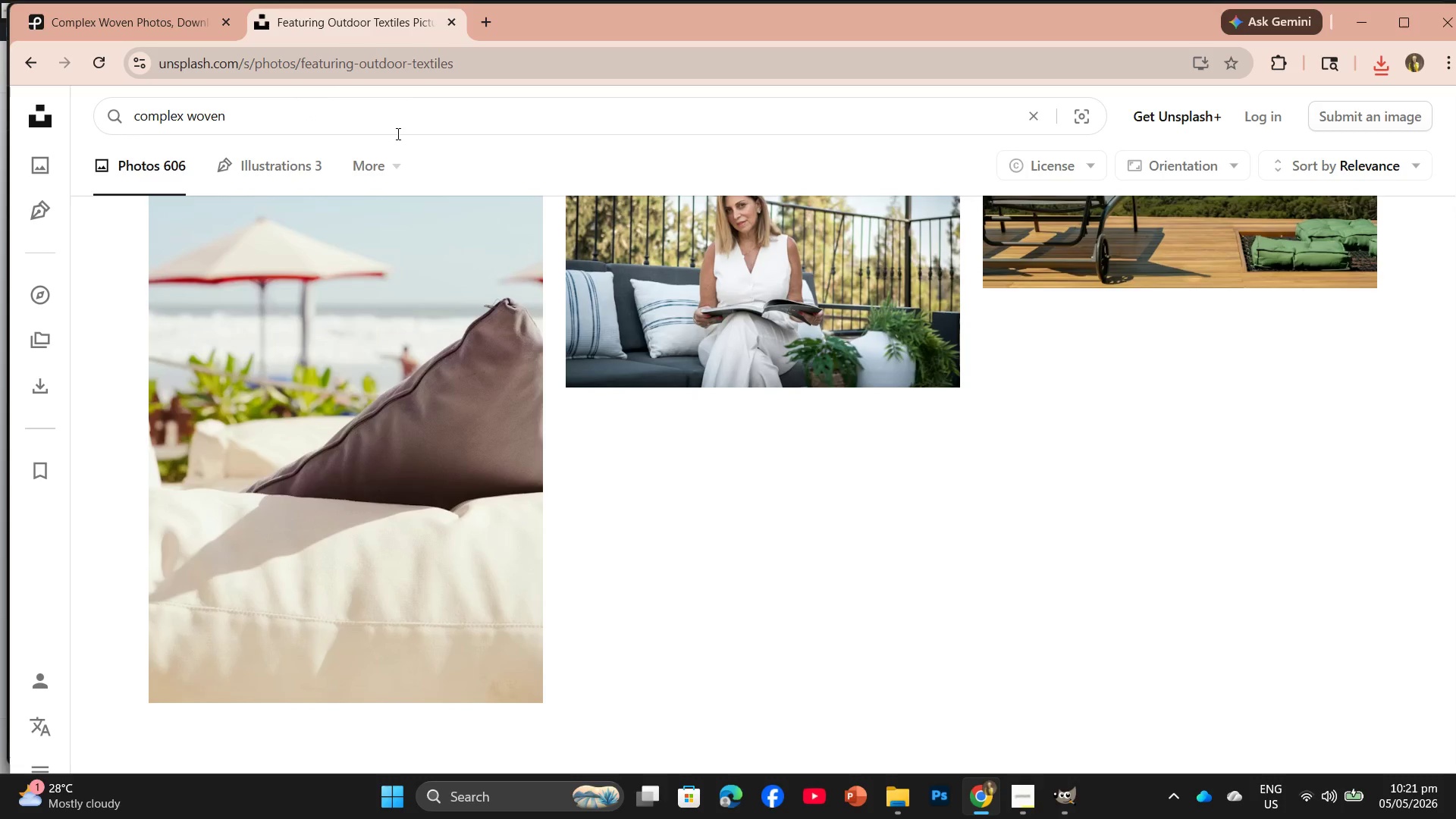 
key(Enter)
 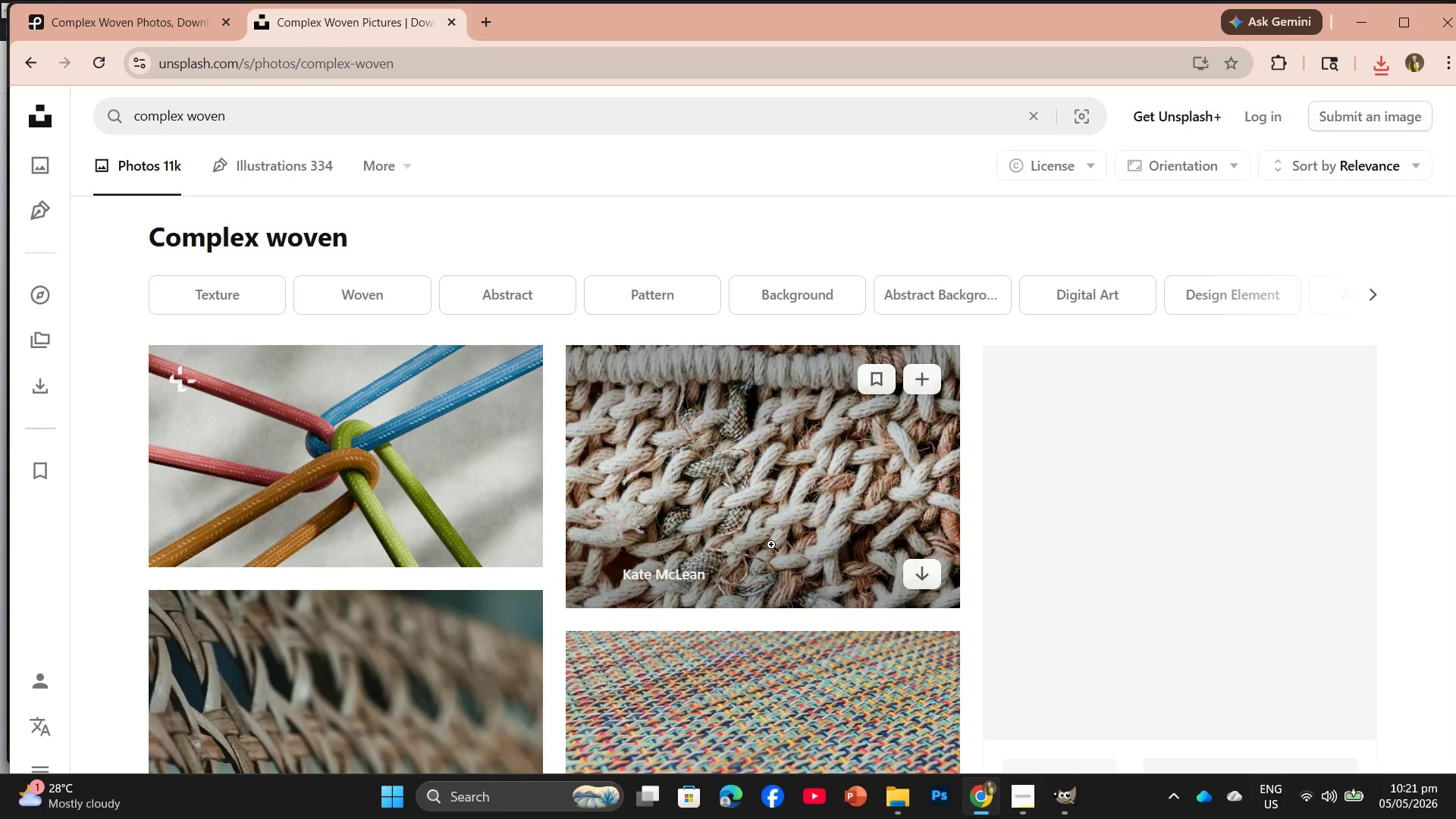 
scroll: coordinate [700, 515], scroll_direction: down, amount: 15.0
 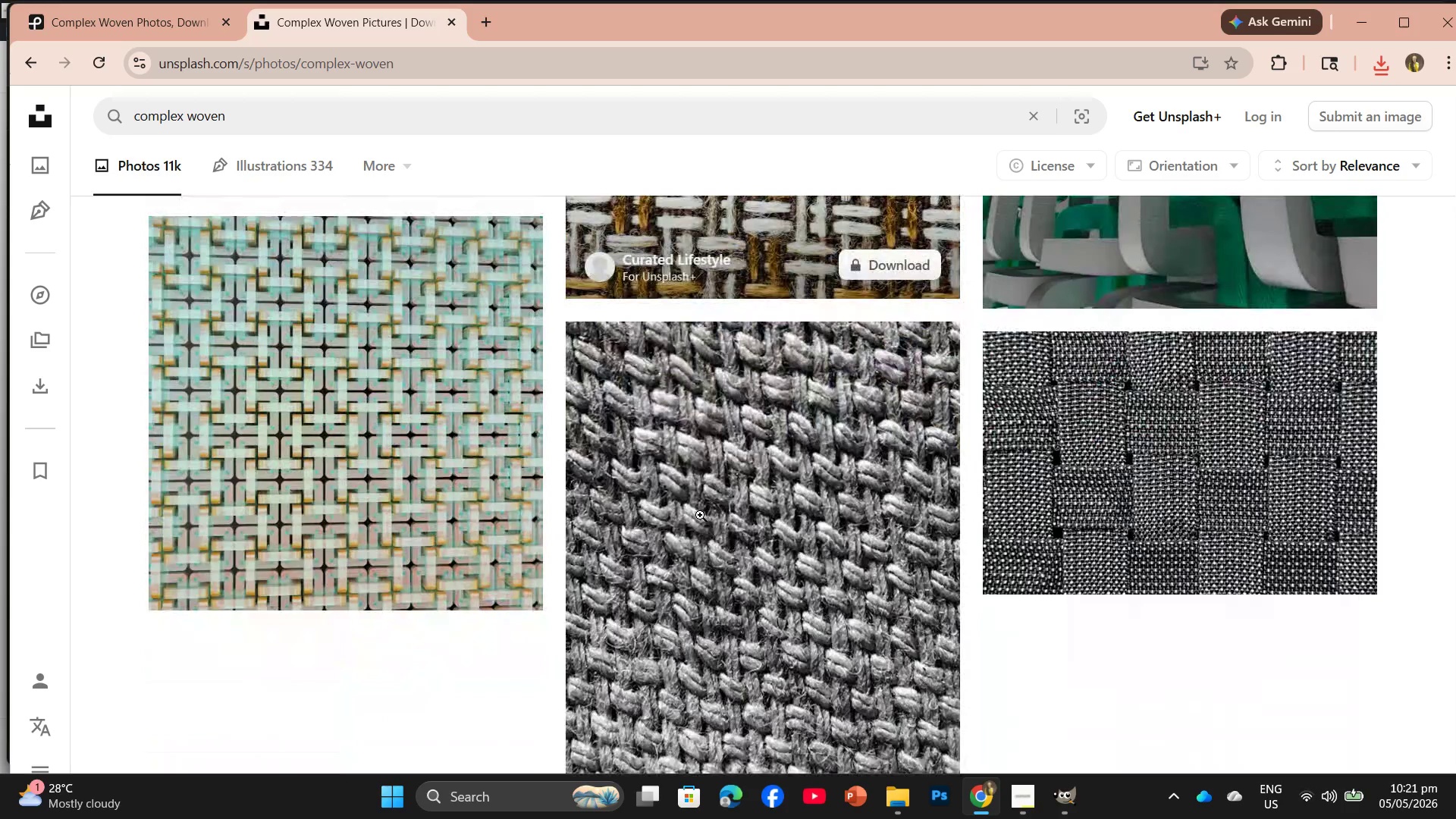 
mouse_move([748, 506])
 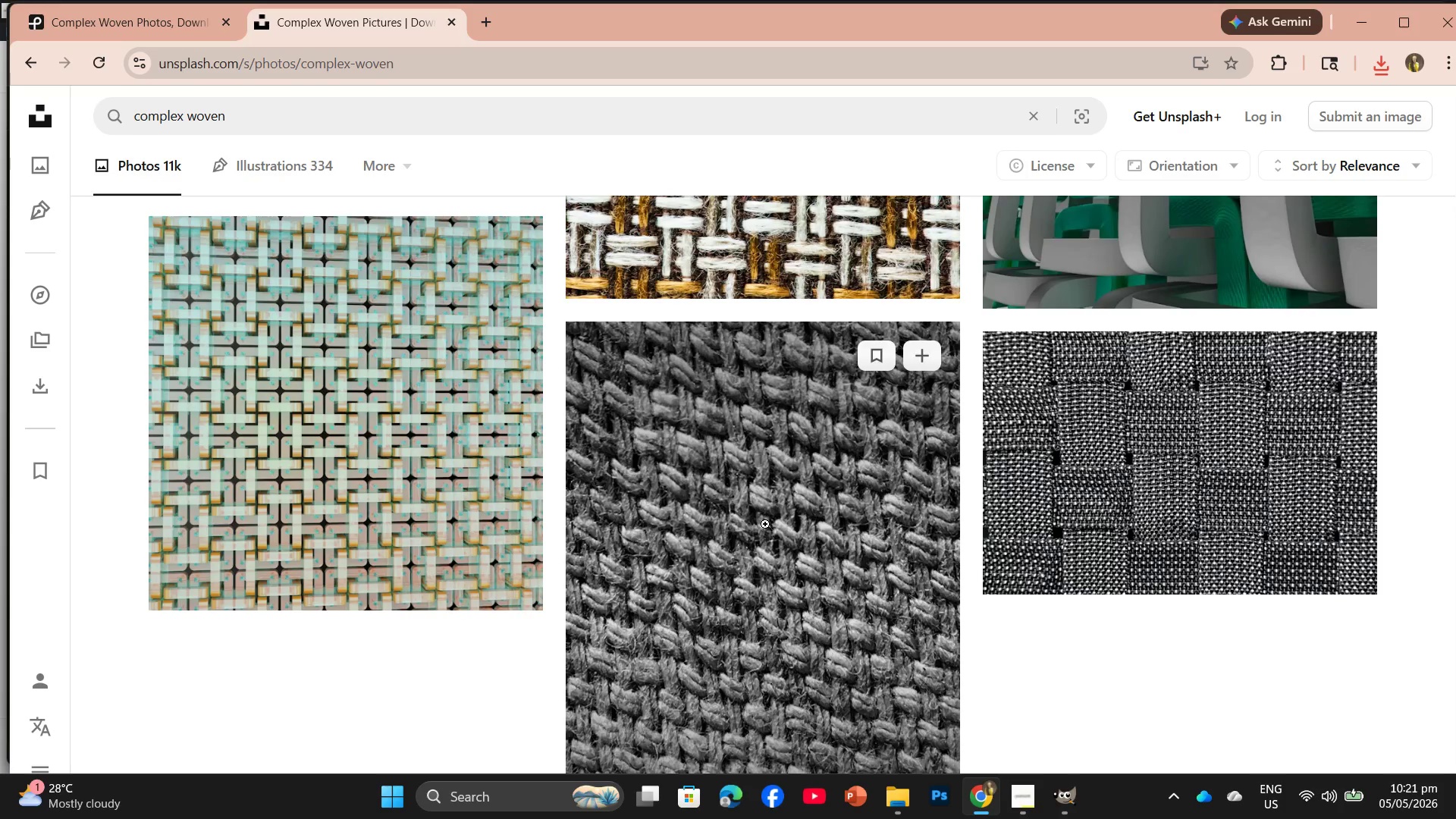 
scroll: coordinate [772, 556], scroll_direction: down, amount: 5.0
 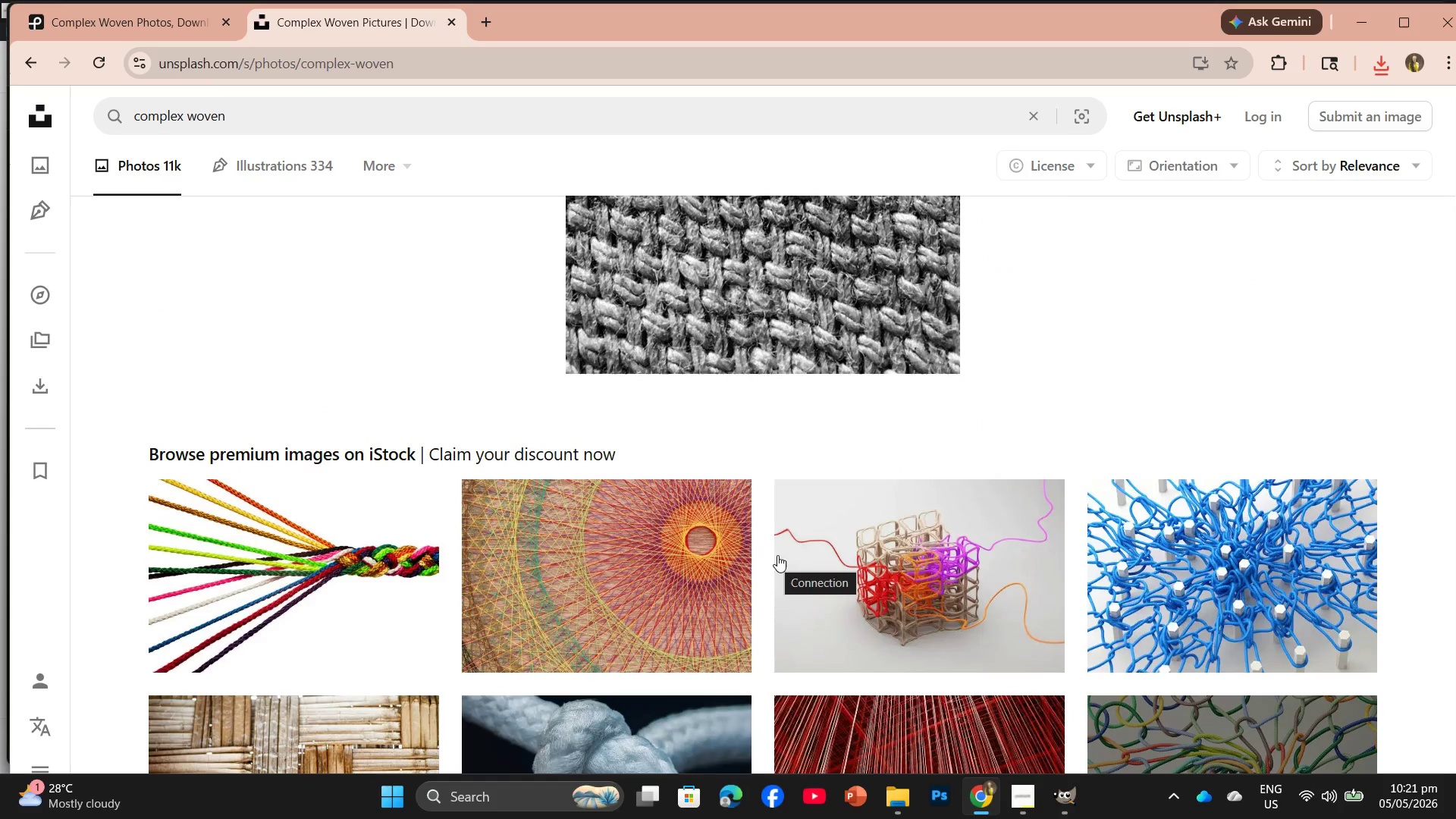 
scroll: coordinate [889, 507], scroll_direction: up, amount: 26.0
 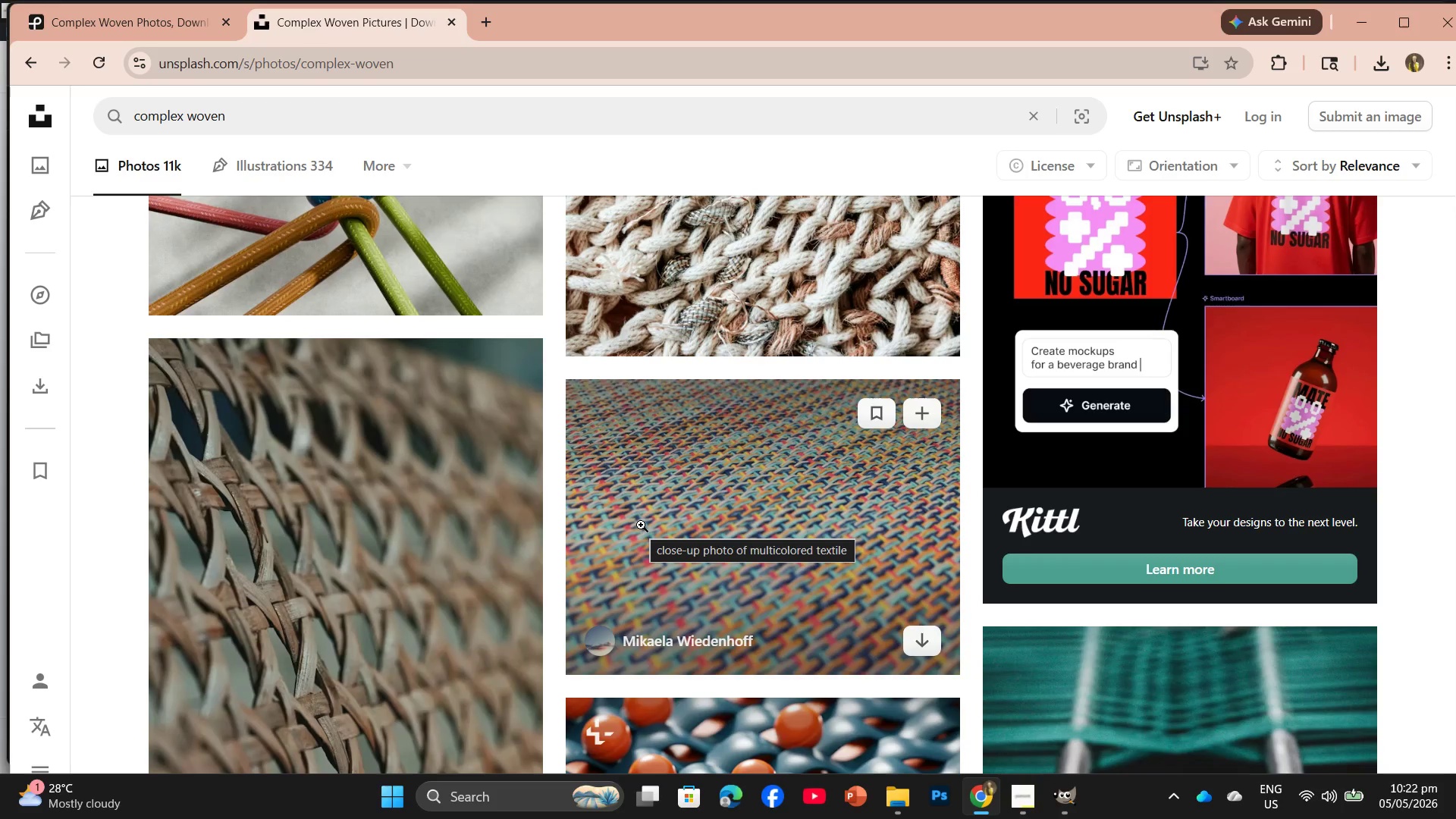 
wait(18.77)
 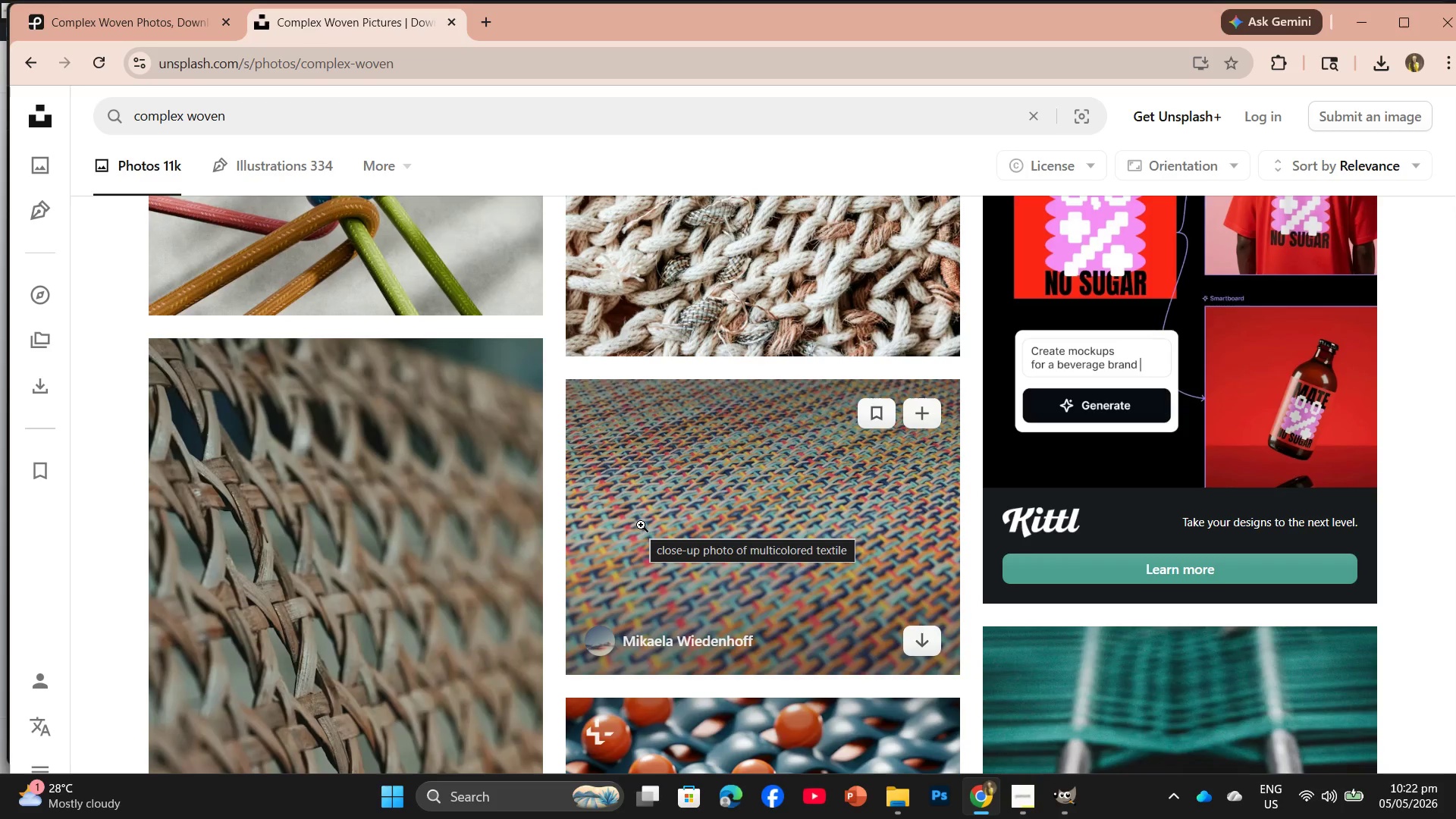 
scroll: coordinate [731, 605], scroll_direction: down, amount: 29.0
 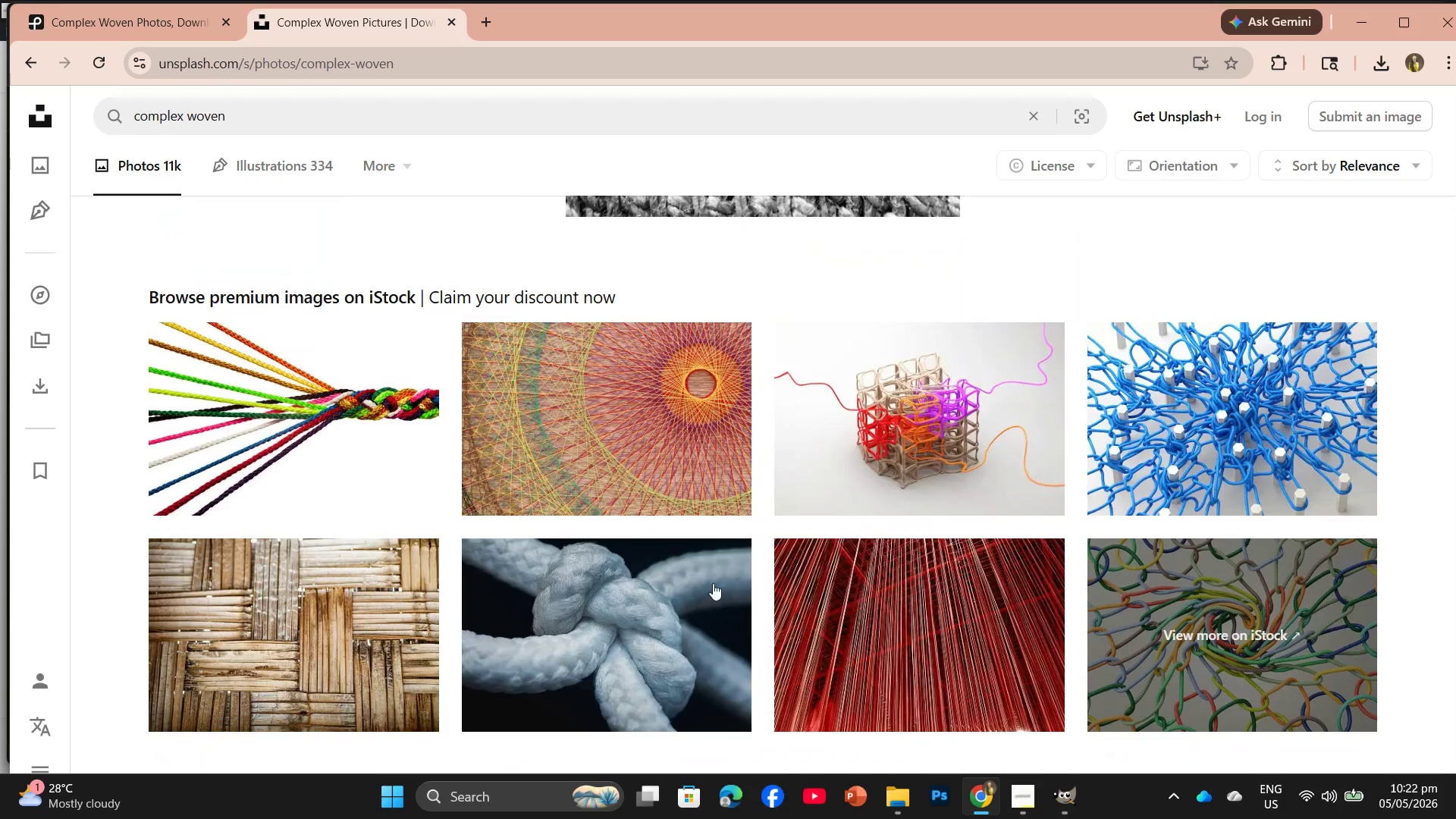 
scroll: coordinate [4, 253], scroll_direction: up, amount: 1.0
 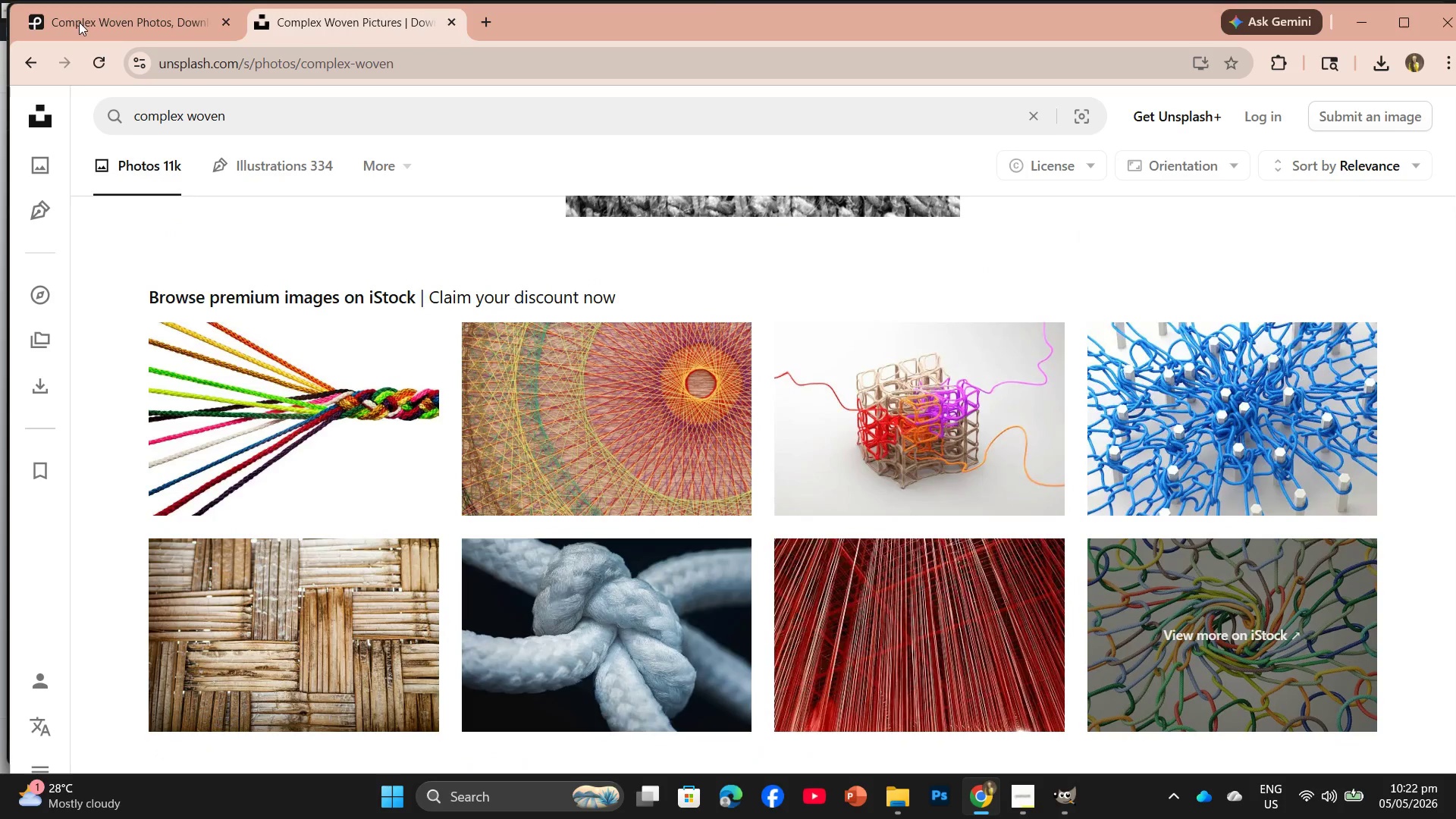 
left_click([120, 30])
 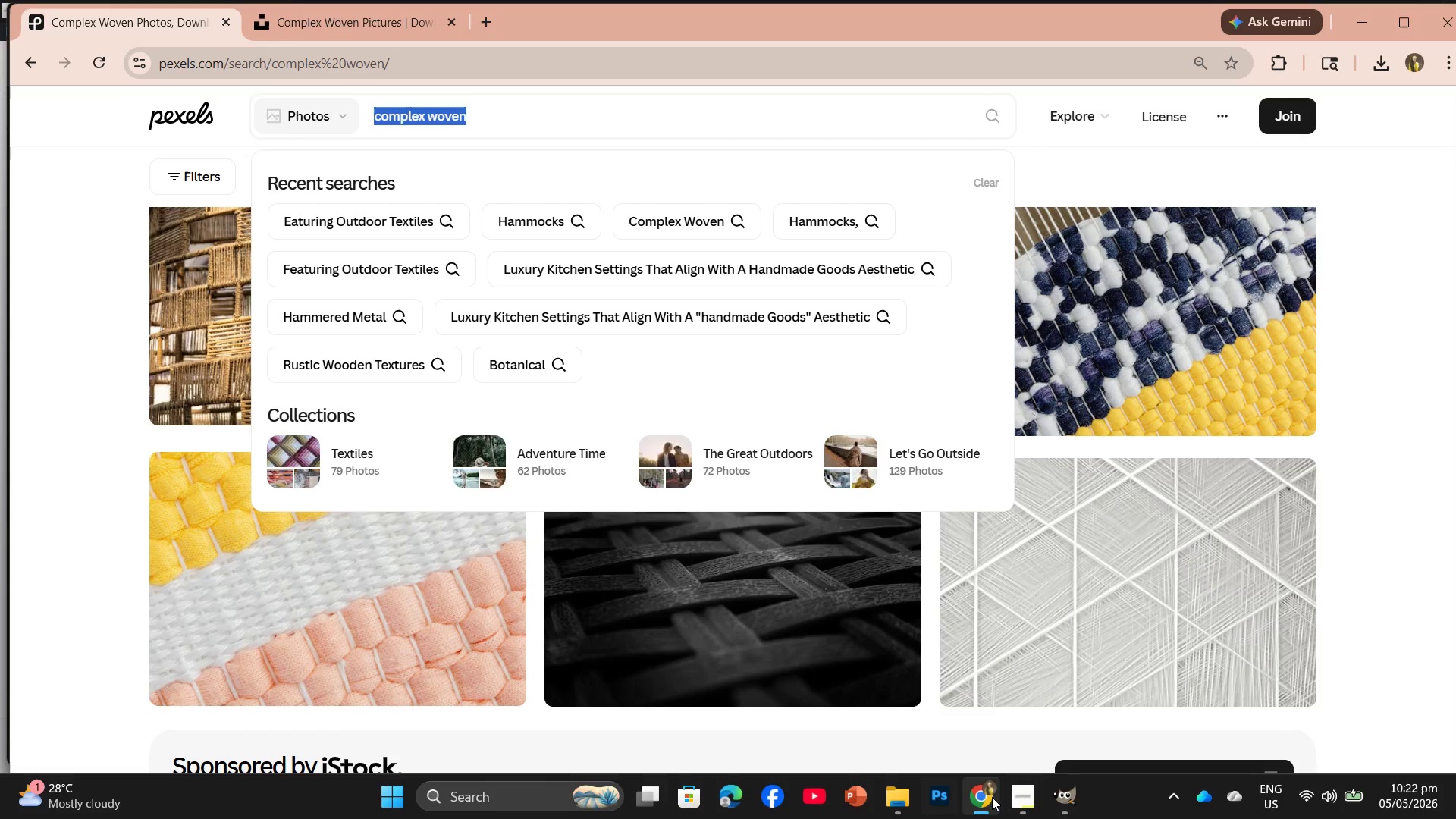 
left_click([1055, 797])
 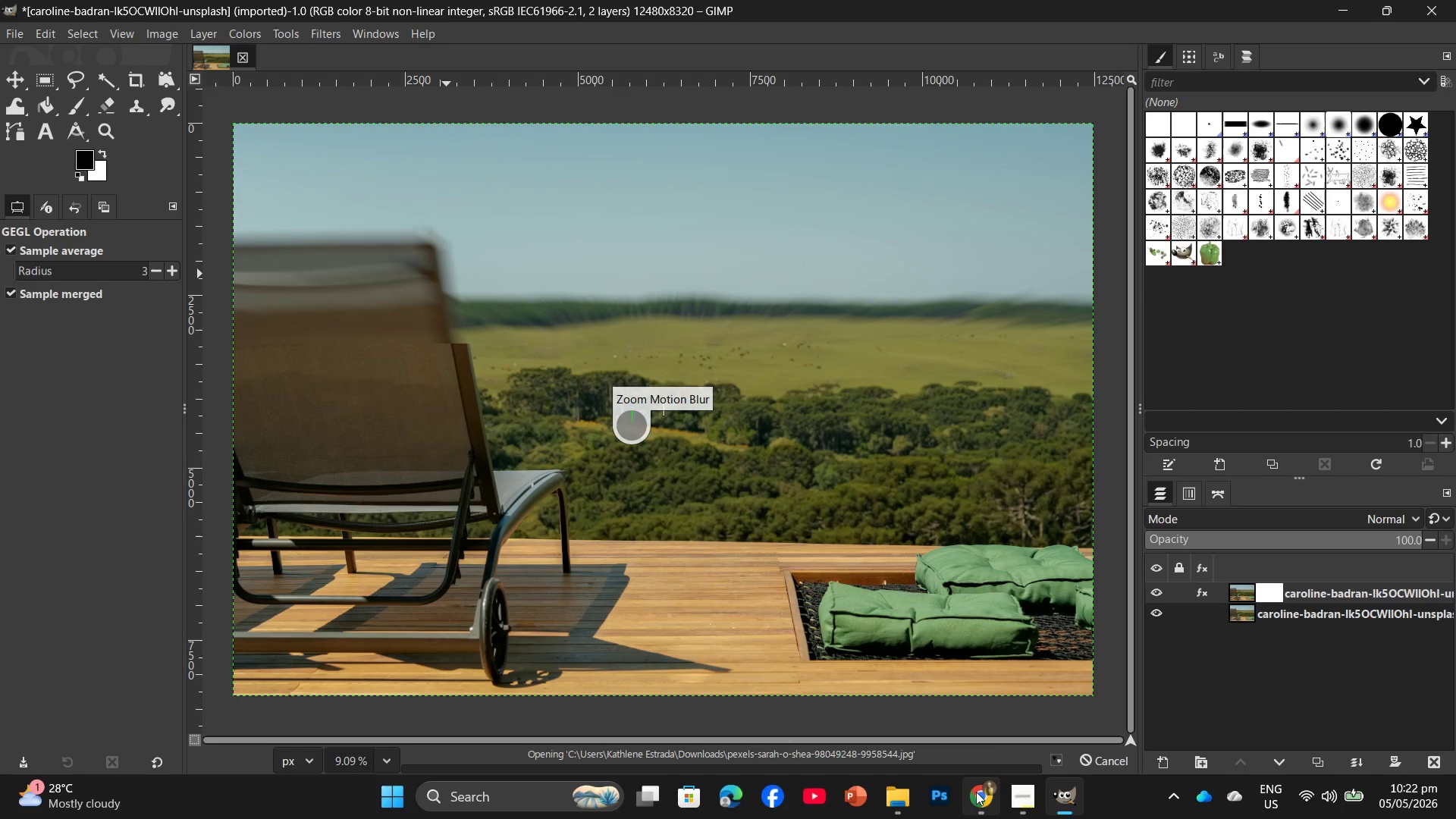 
left_click([1012, 796])